 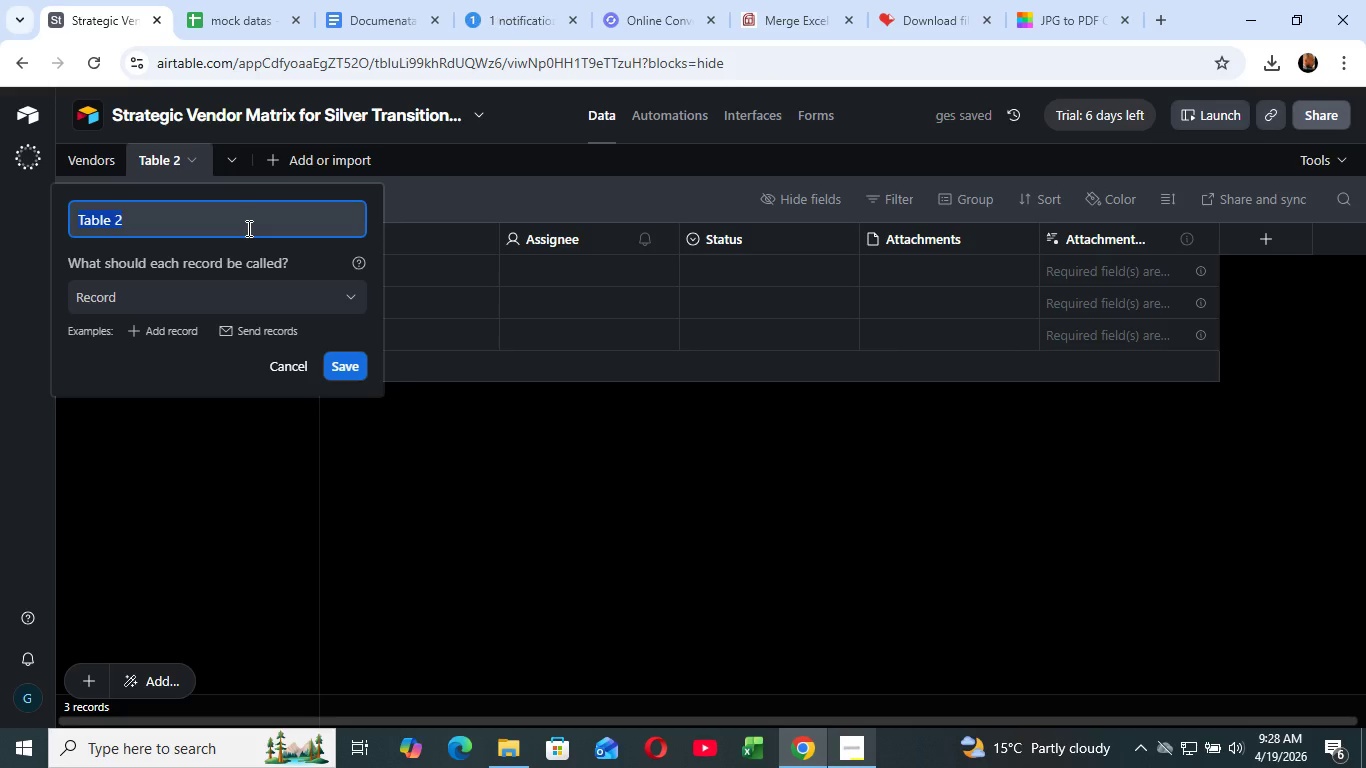 
key(Backspace)
type(SERvice Catagories)
 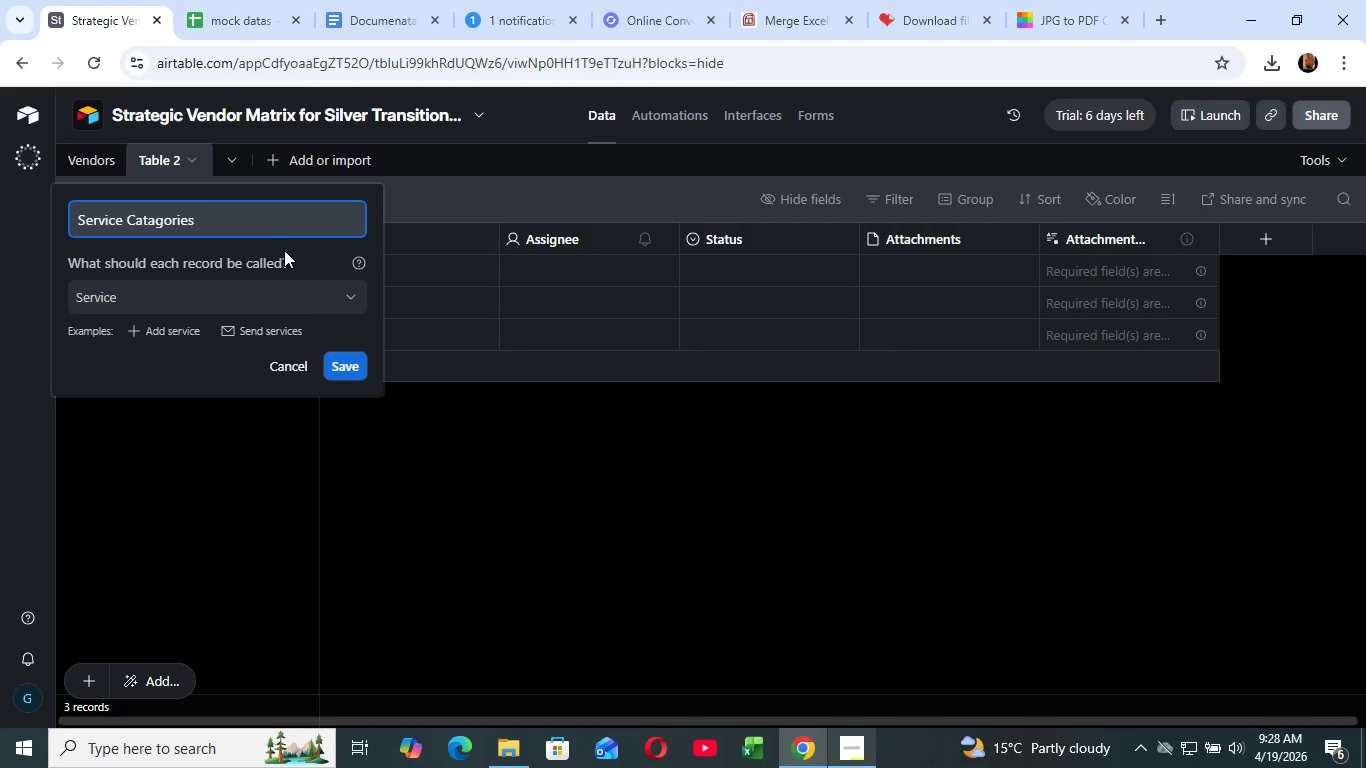 
wait(5.91)
 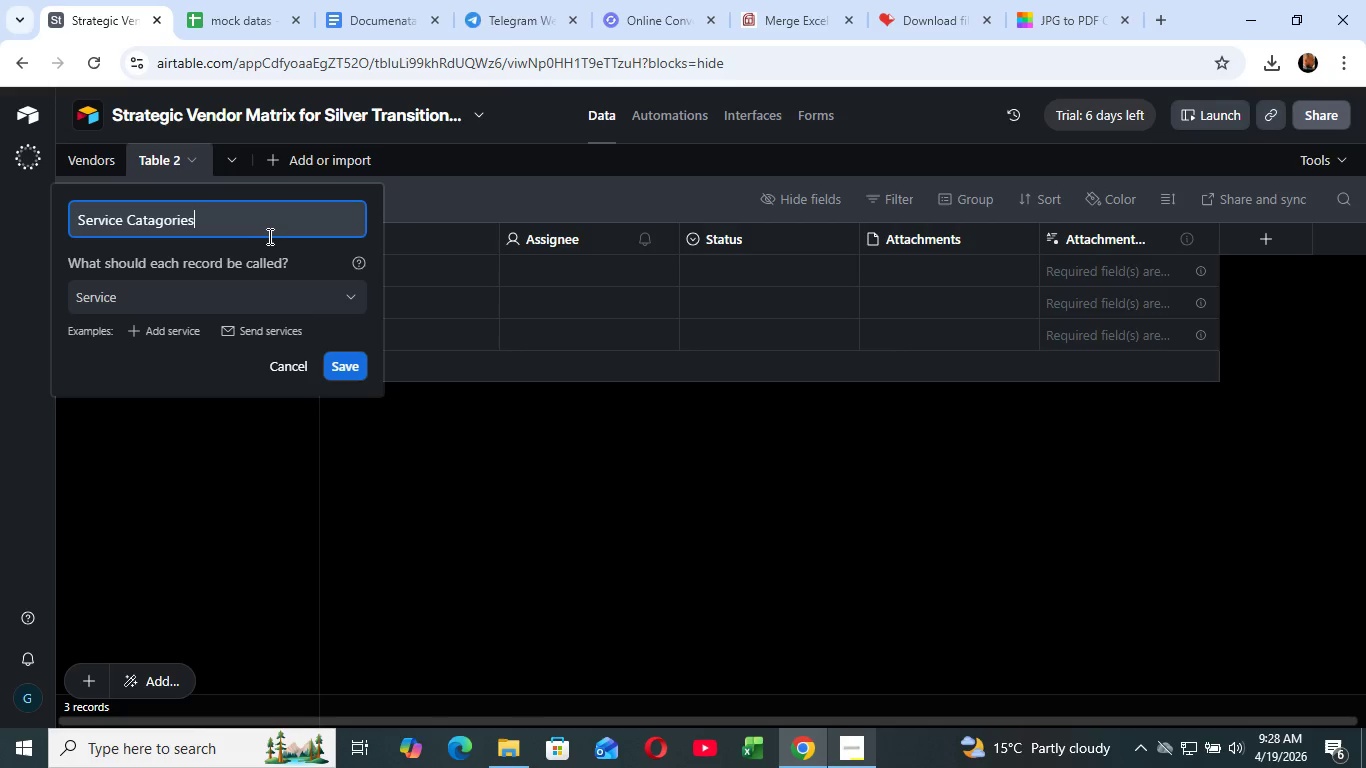 
left_click([343, 362])
 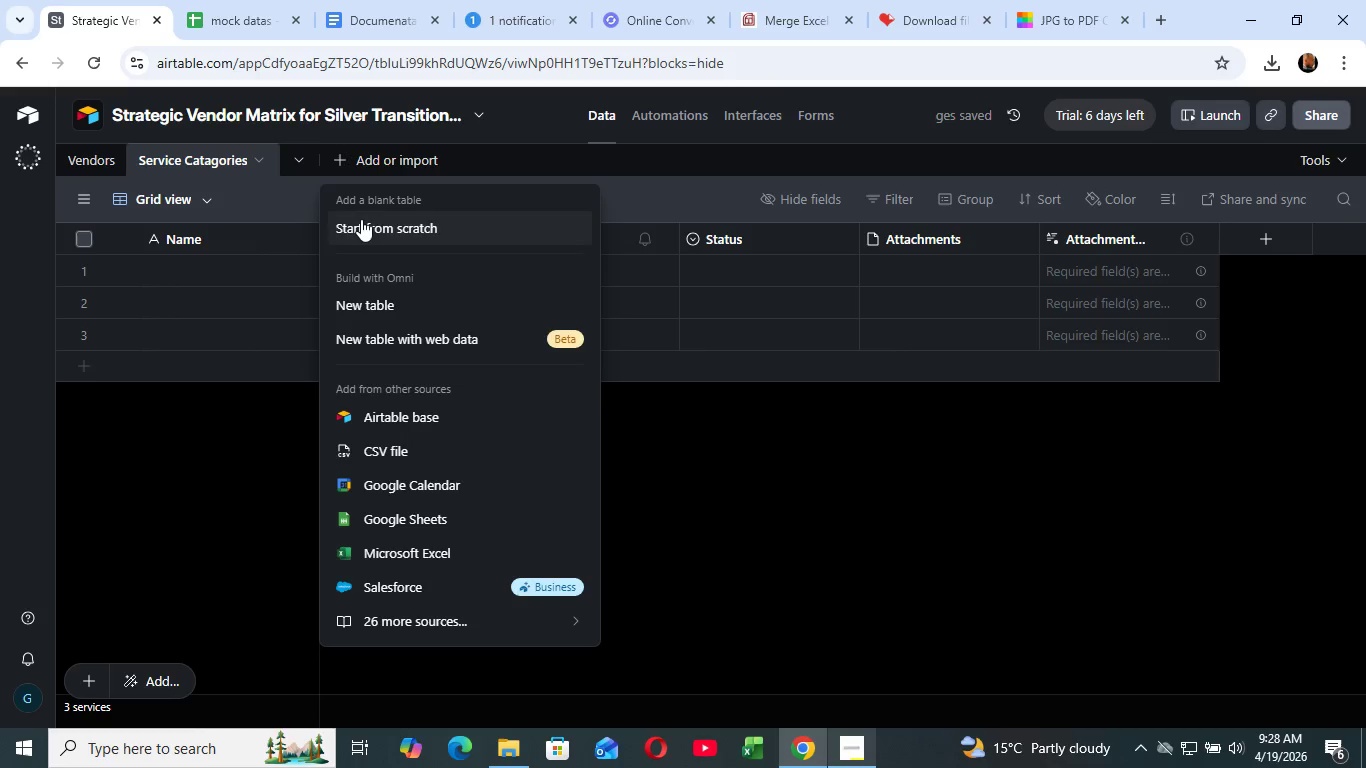 
left_click([361, 219])
 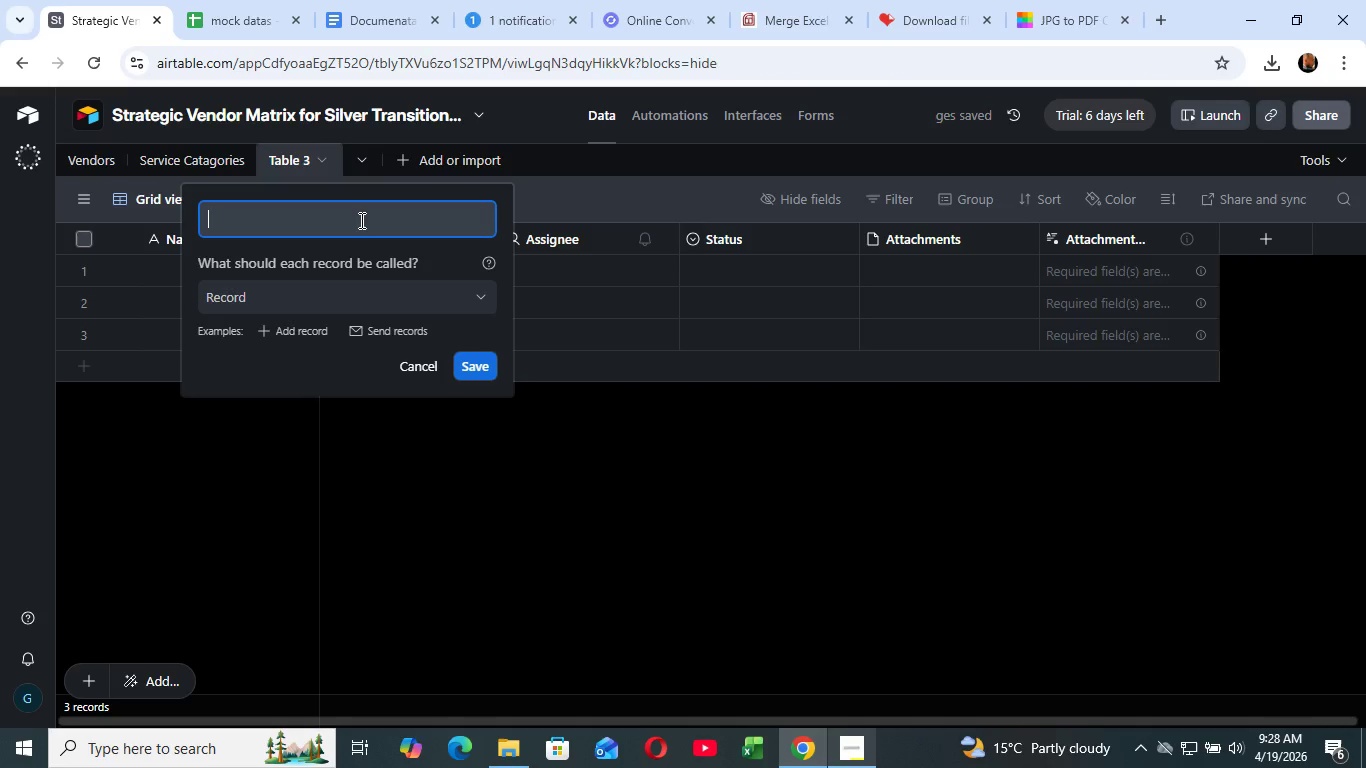 
key(Backspace)
 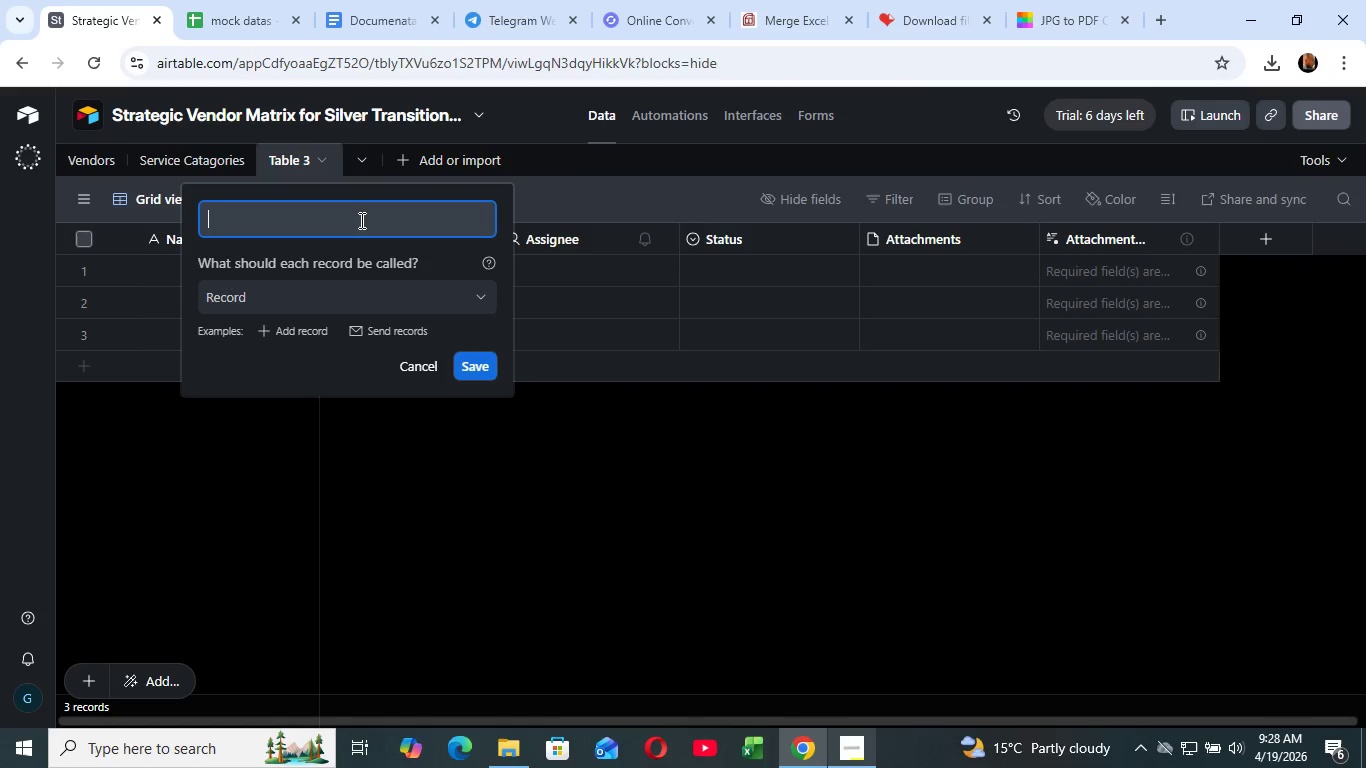 
wait(5.19)
 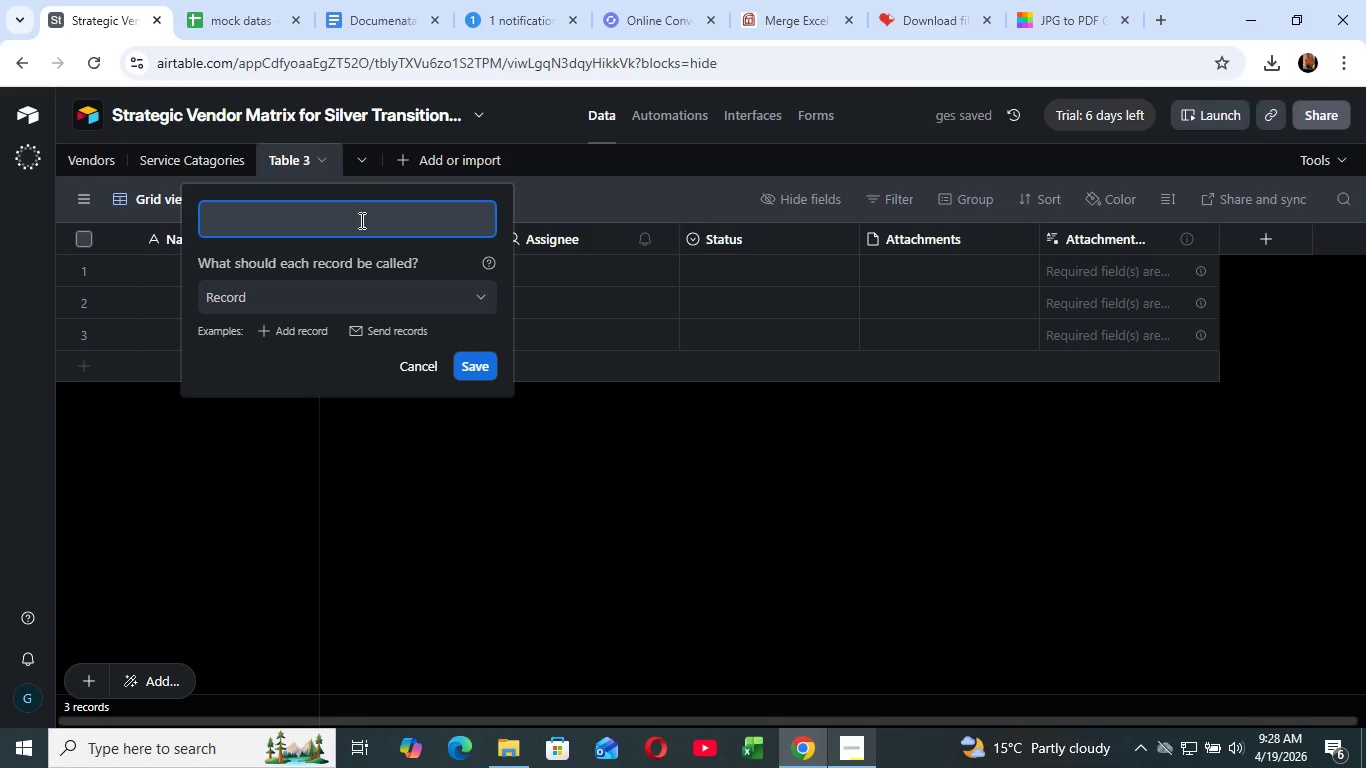 
type(REGions)
 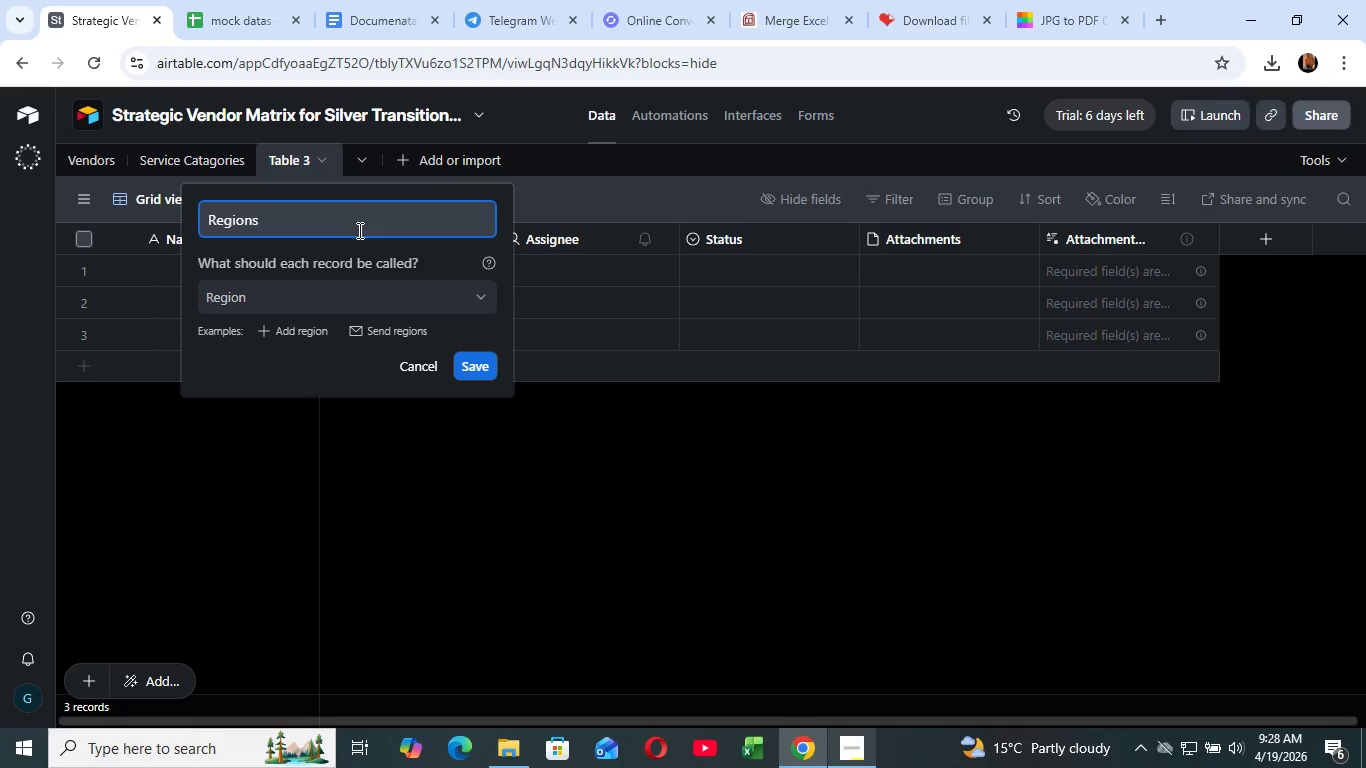 
left_click([358, 230])
 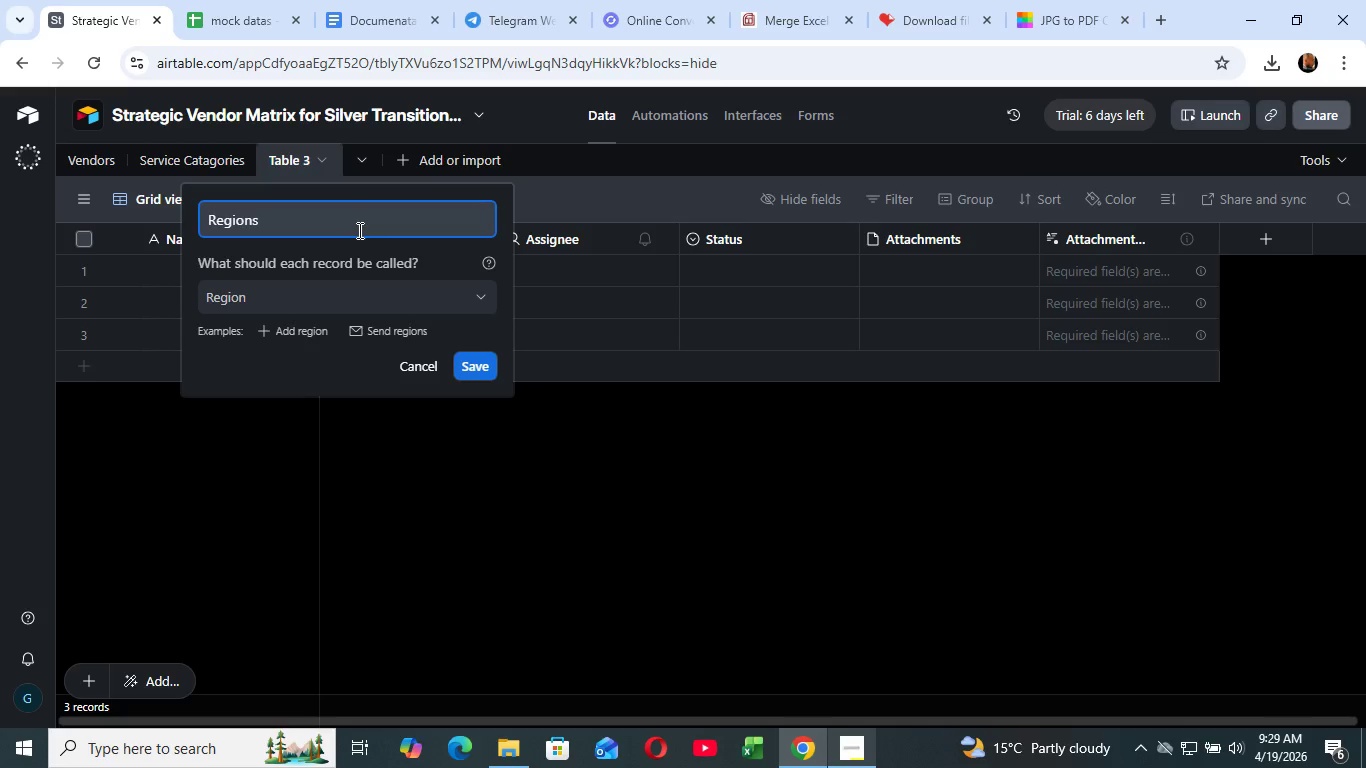 
wait(54.8)
 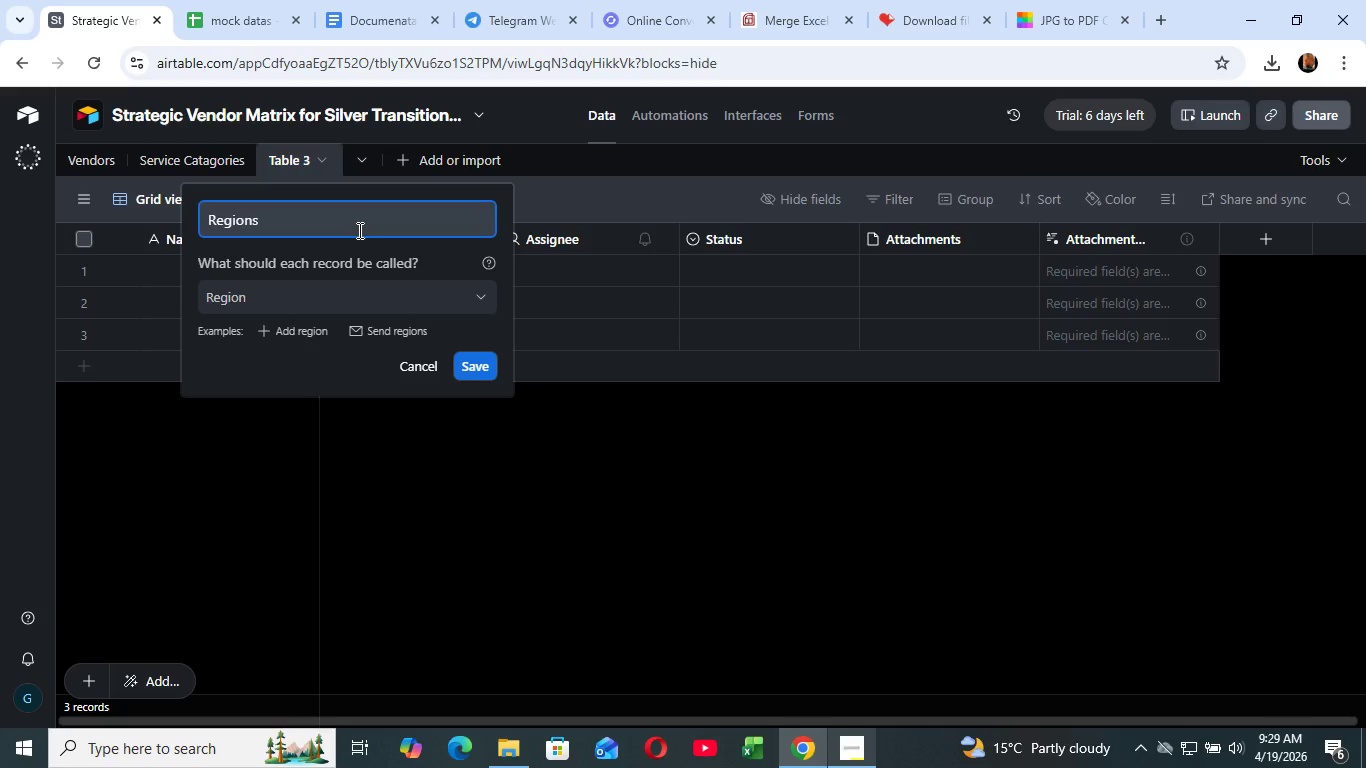 
left_click_drag(start_coordinate=[490, 370], to_coordinate=[489, 364])
 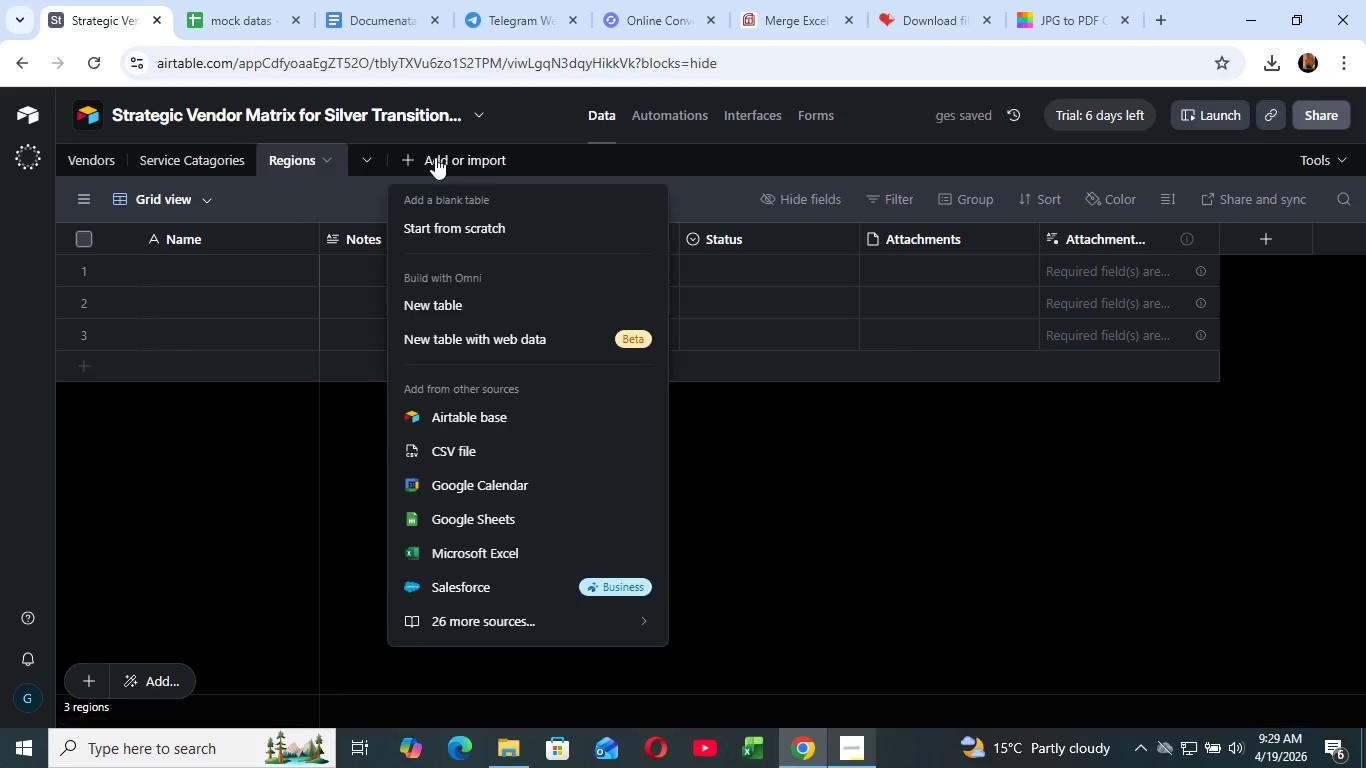 
left_click([435, 157])
 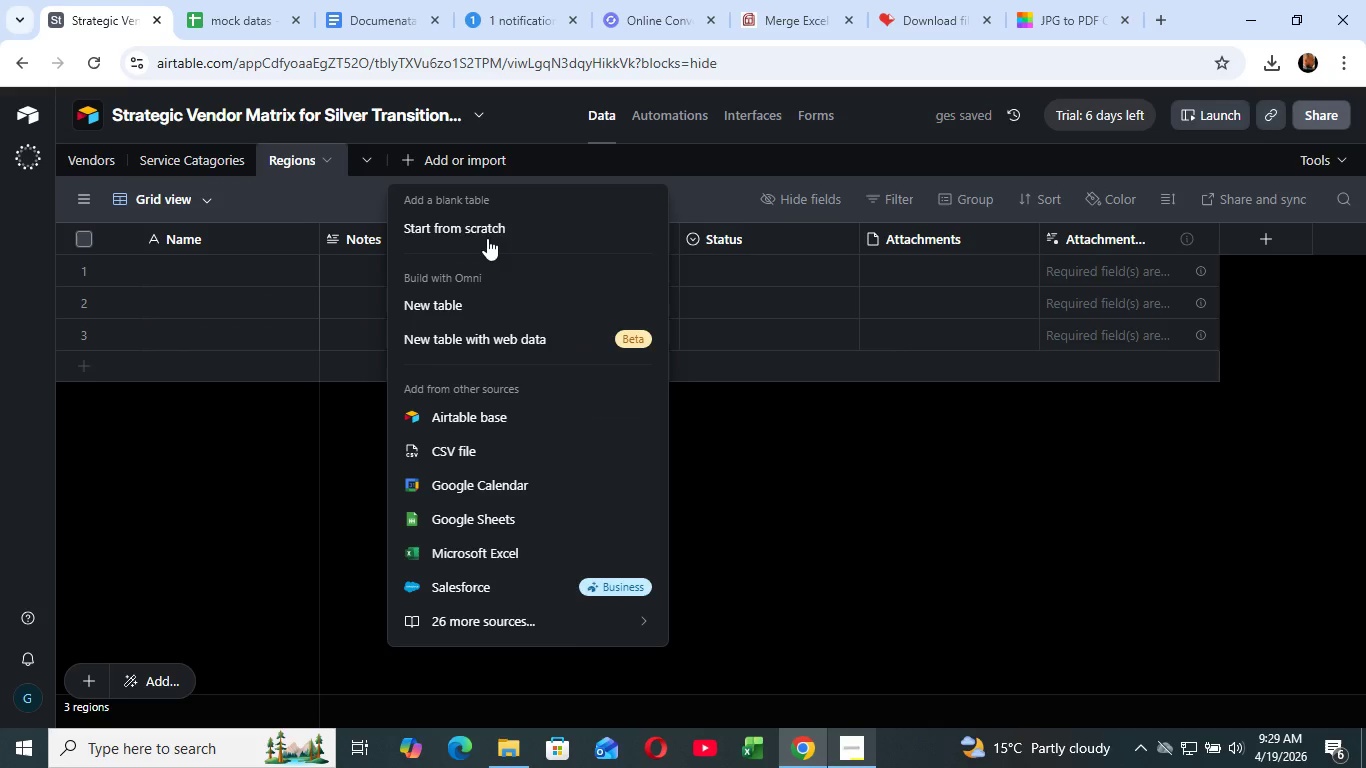 
left_click([487, 238])
 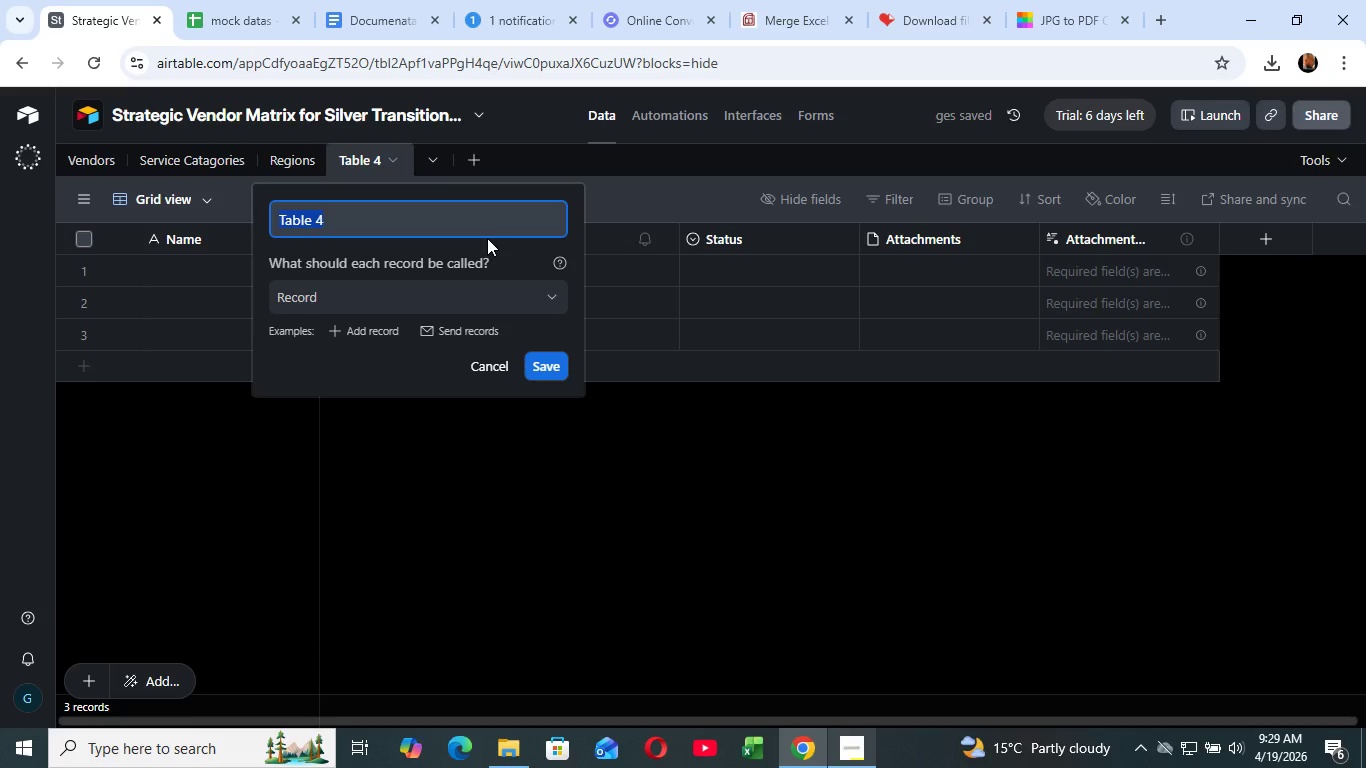 
wait(5.48)
 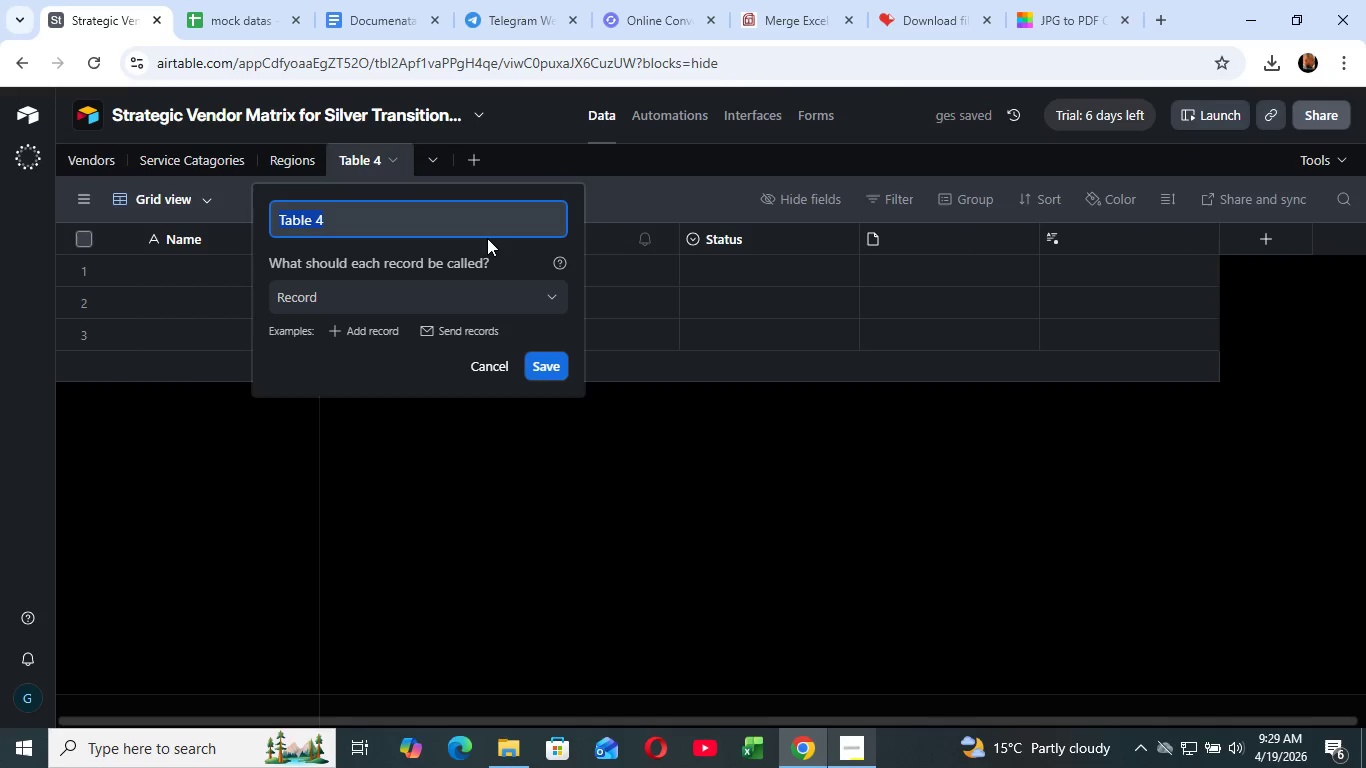 
type(PERformance Logs)
 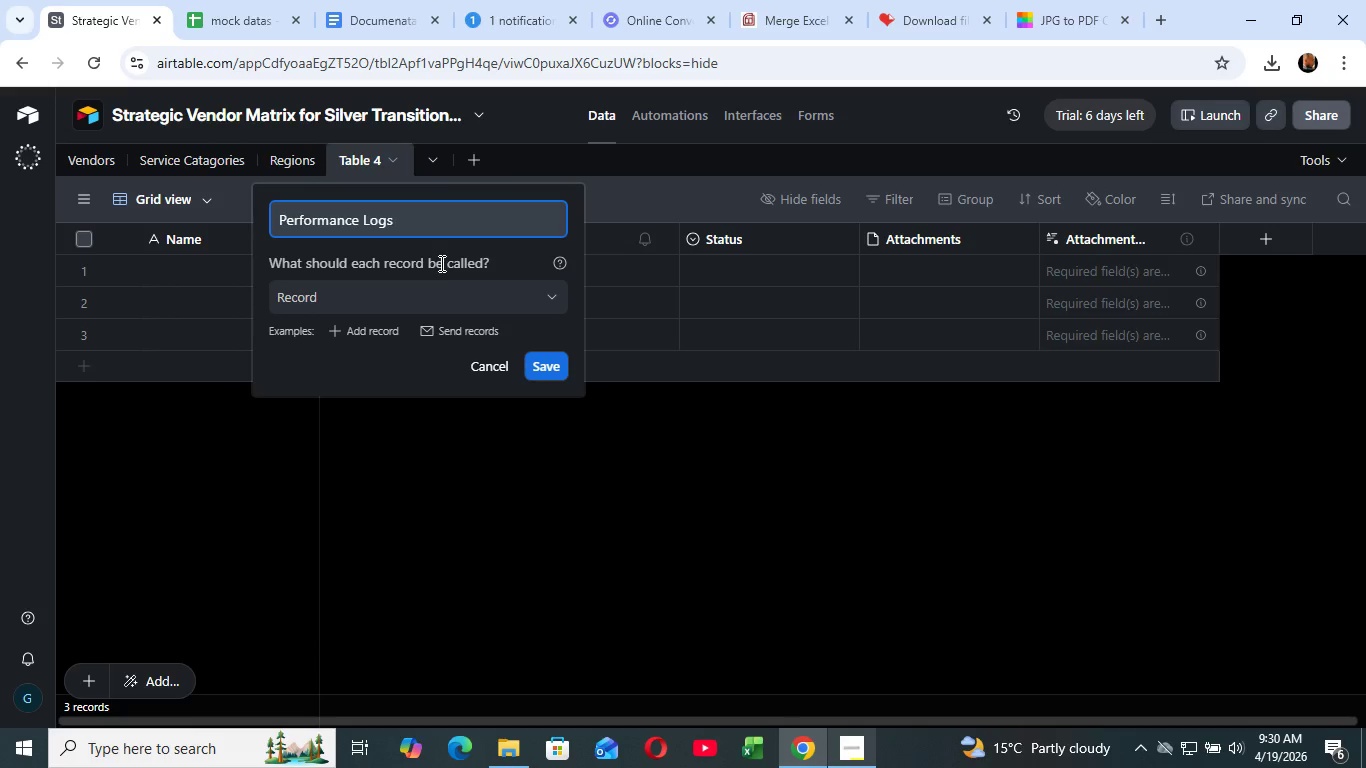 
wait(5.59)
 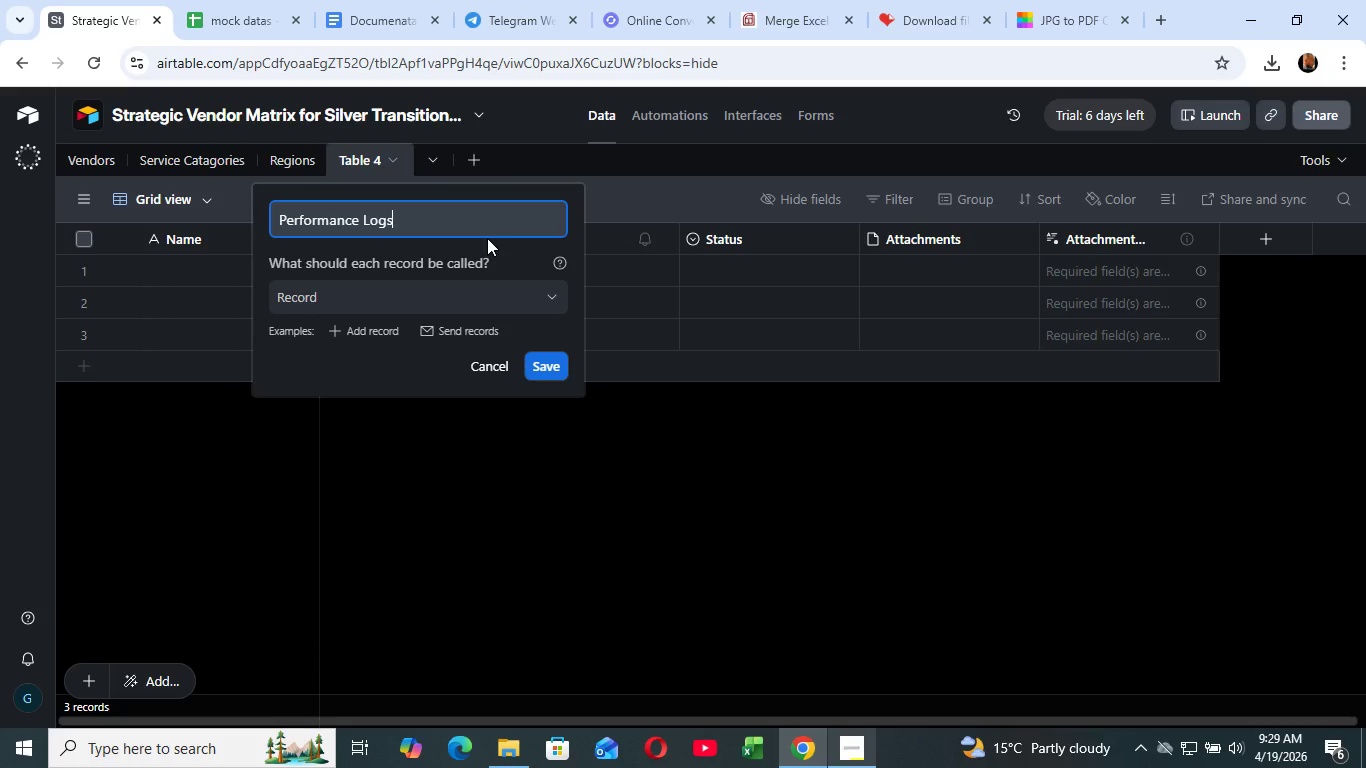 
left_click([428, 287])
 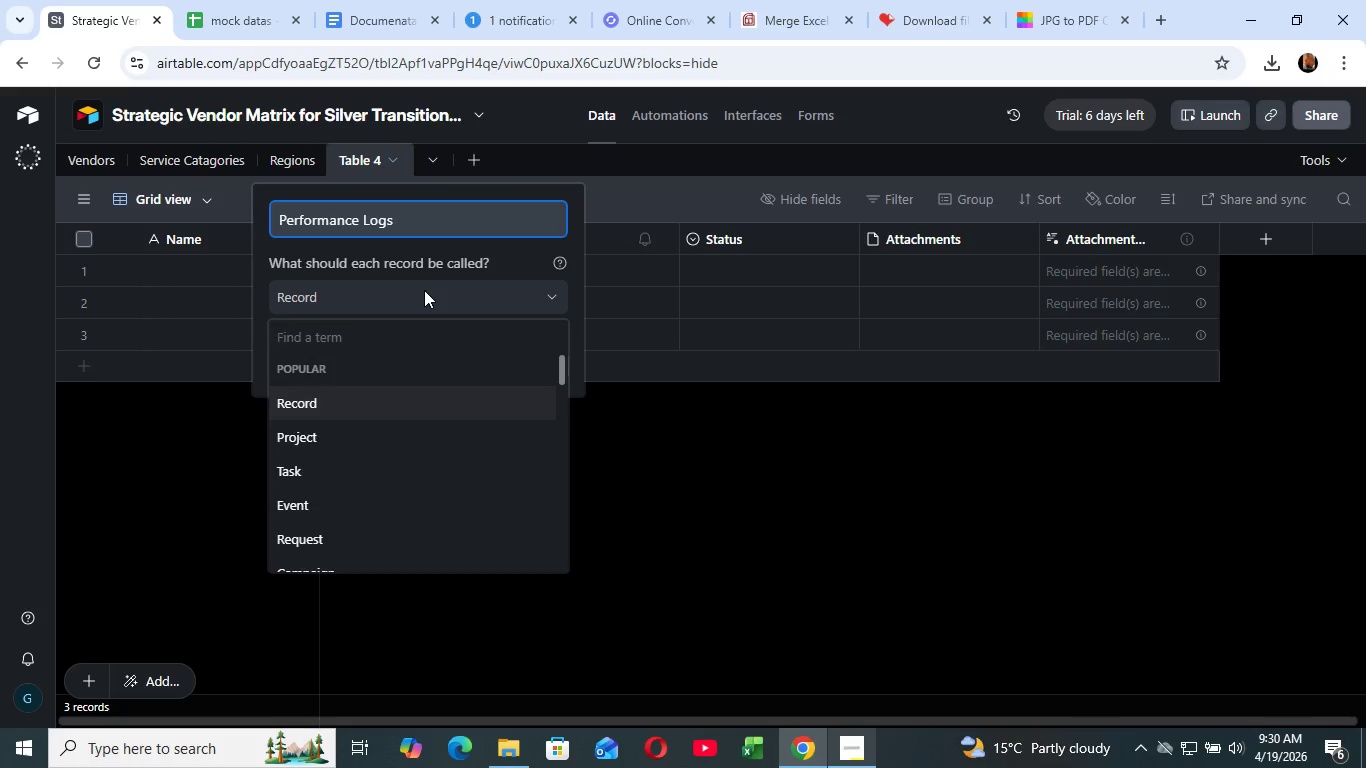 
type(log)
key(Backspace)
key(Backspace)
key(Backspace)
key(Backspace)
 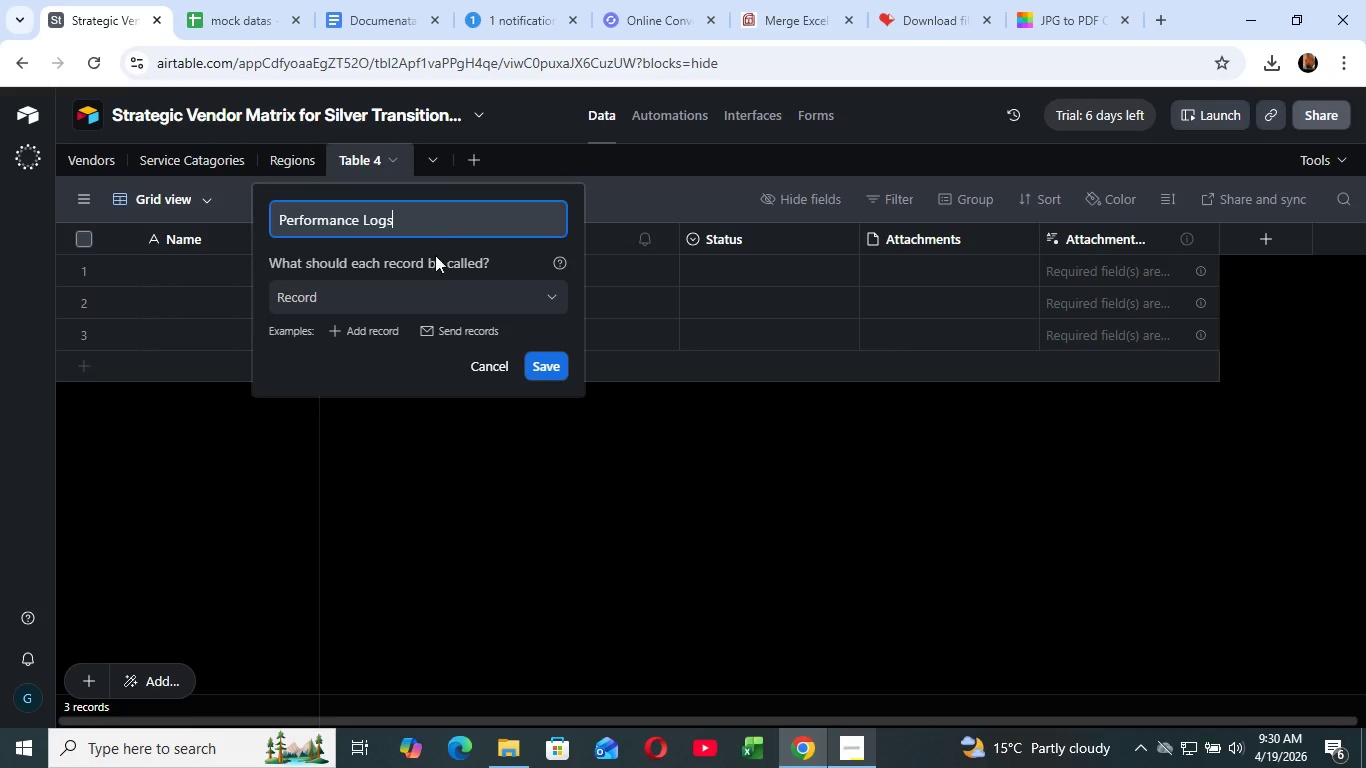 
left_click([427, 227])
 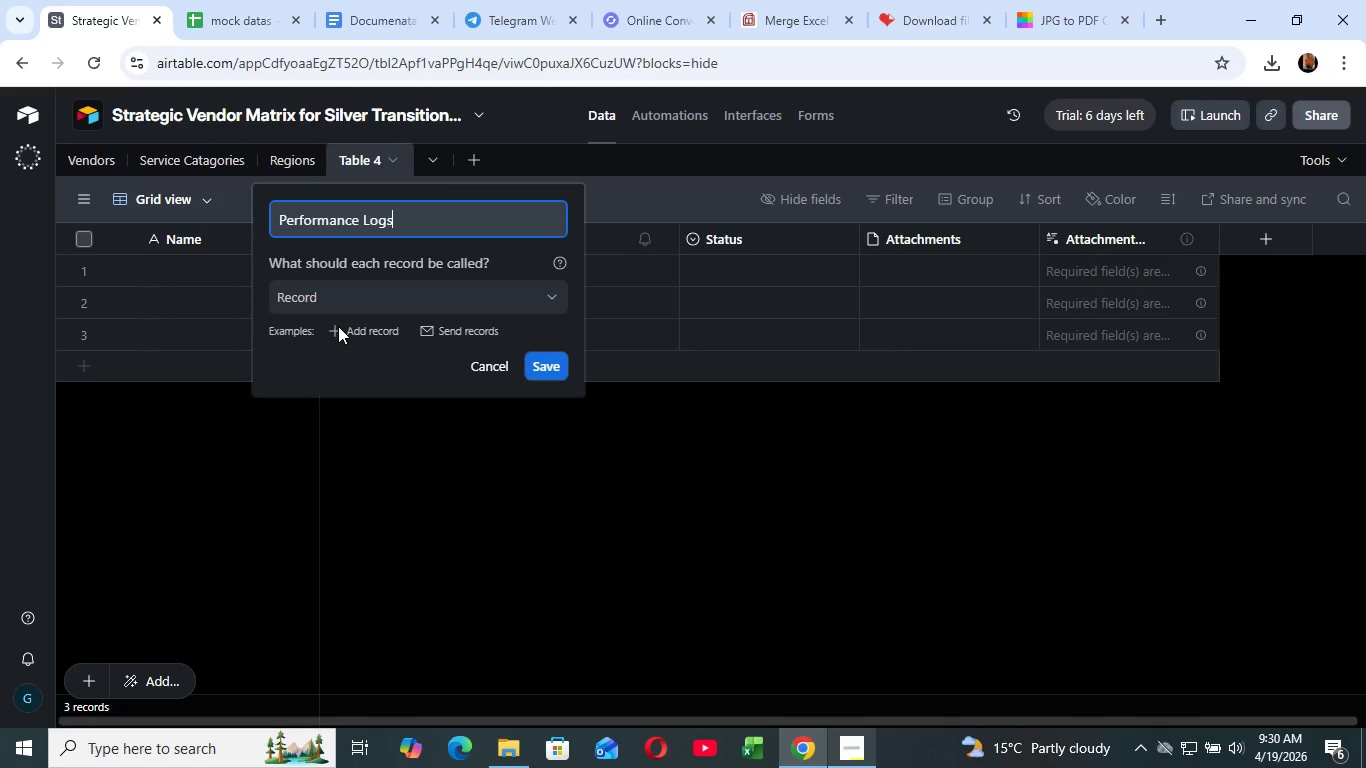 
left_click([338, 326])
 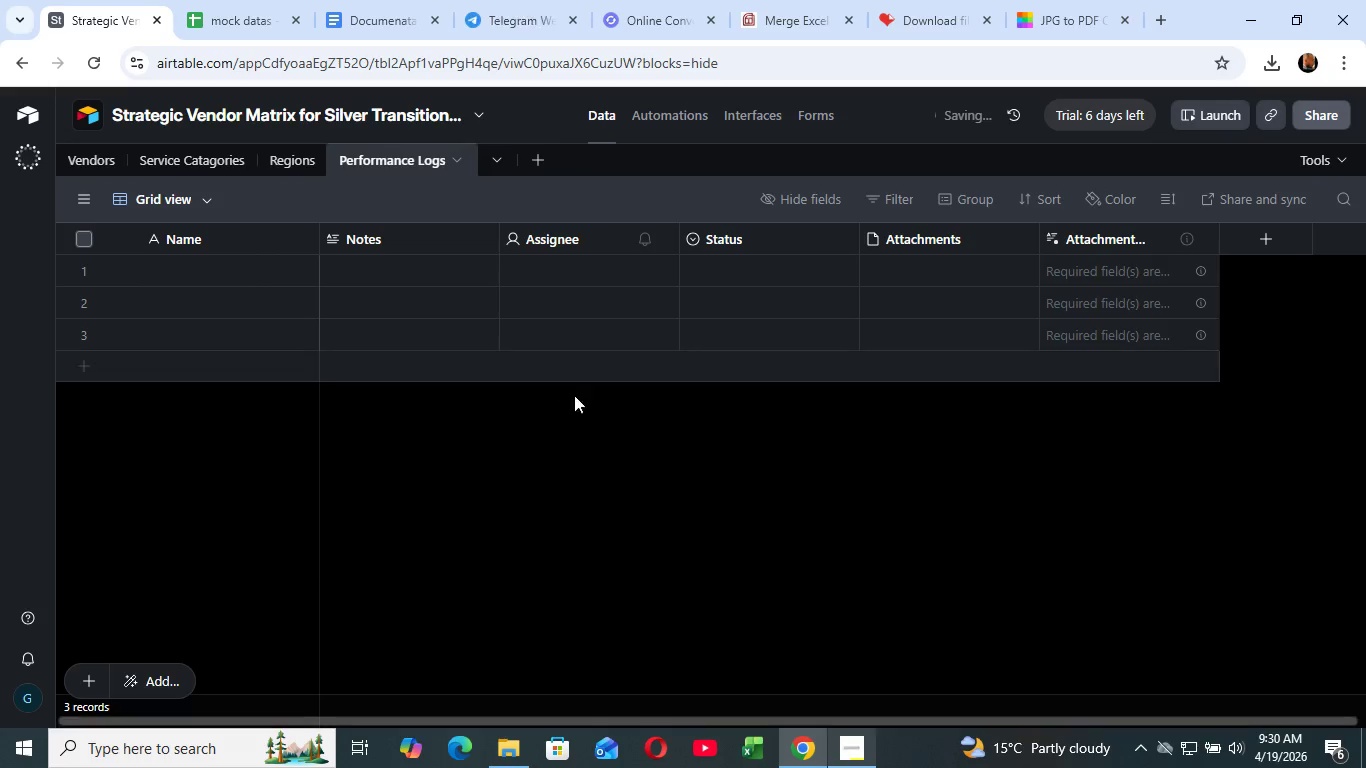 
left_click([536, 365])
 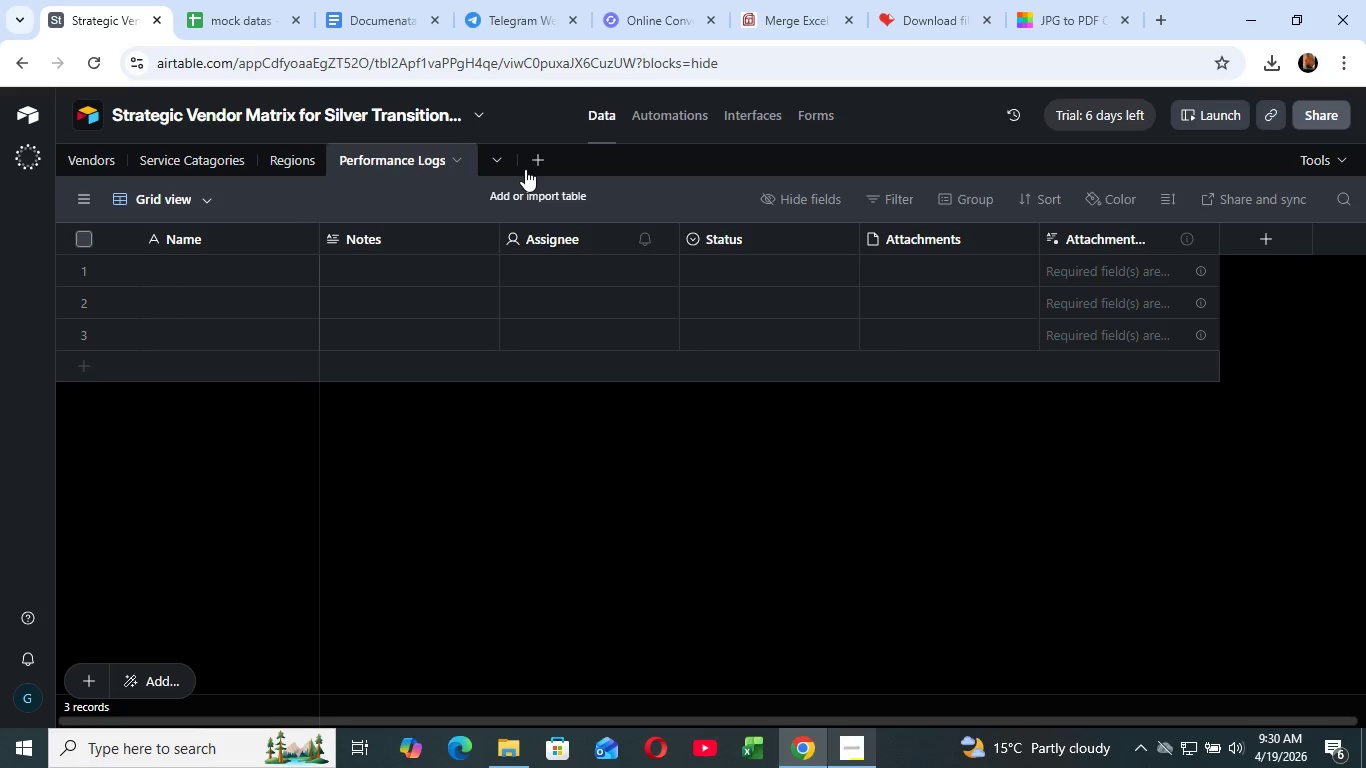 
wait(39.47)
 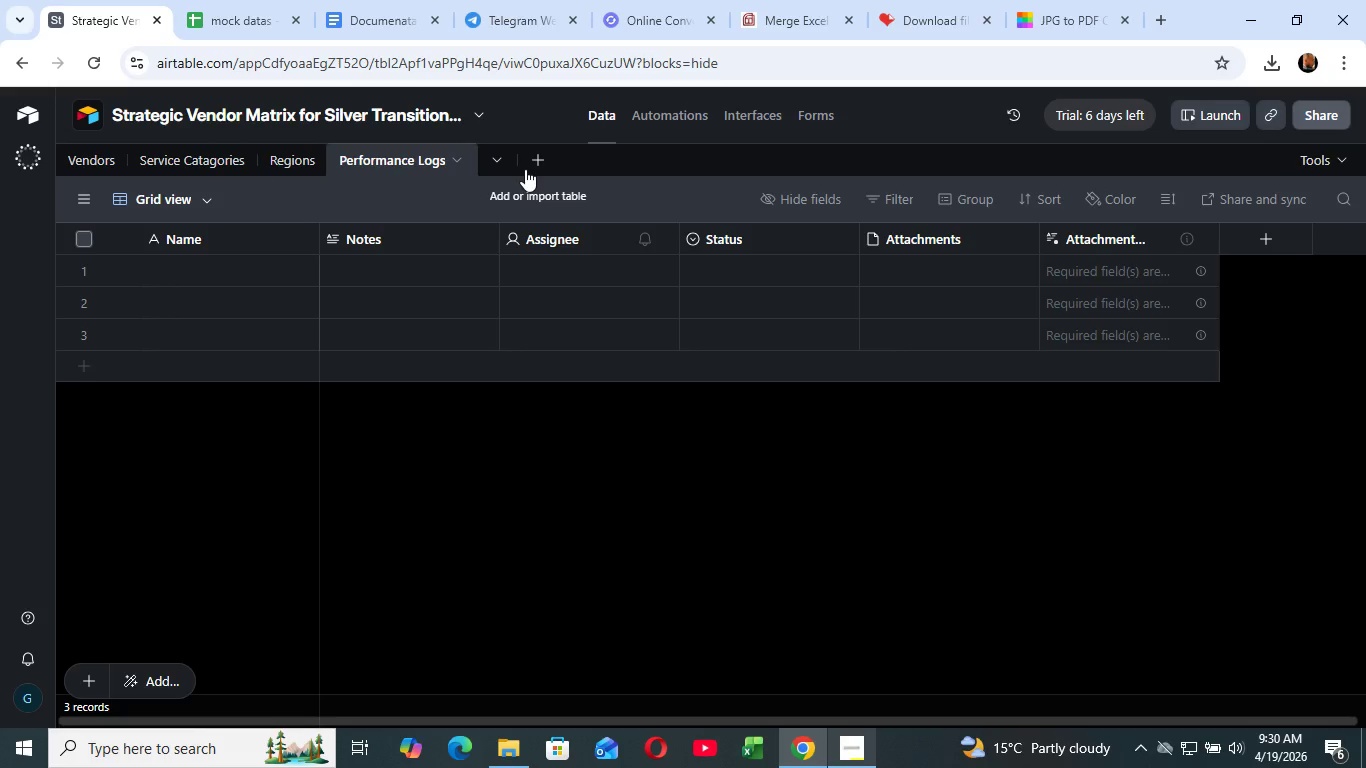 
left_click([89, 154])
 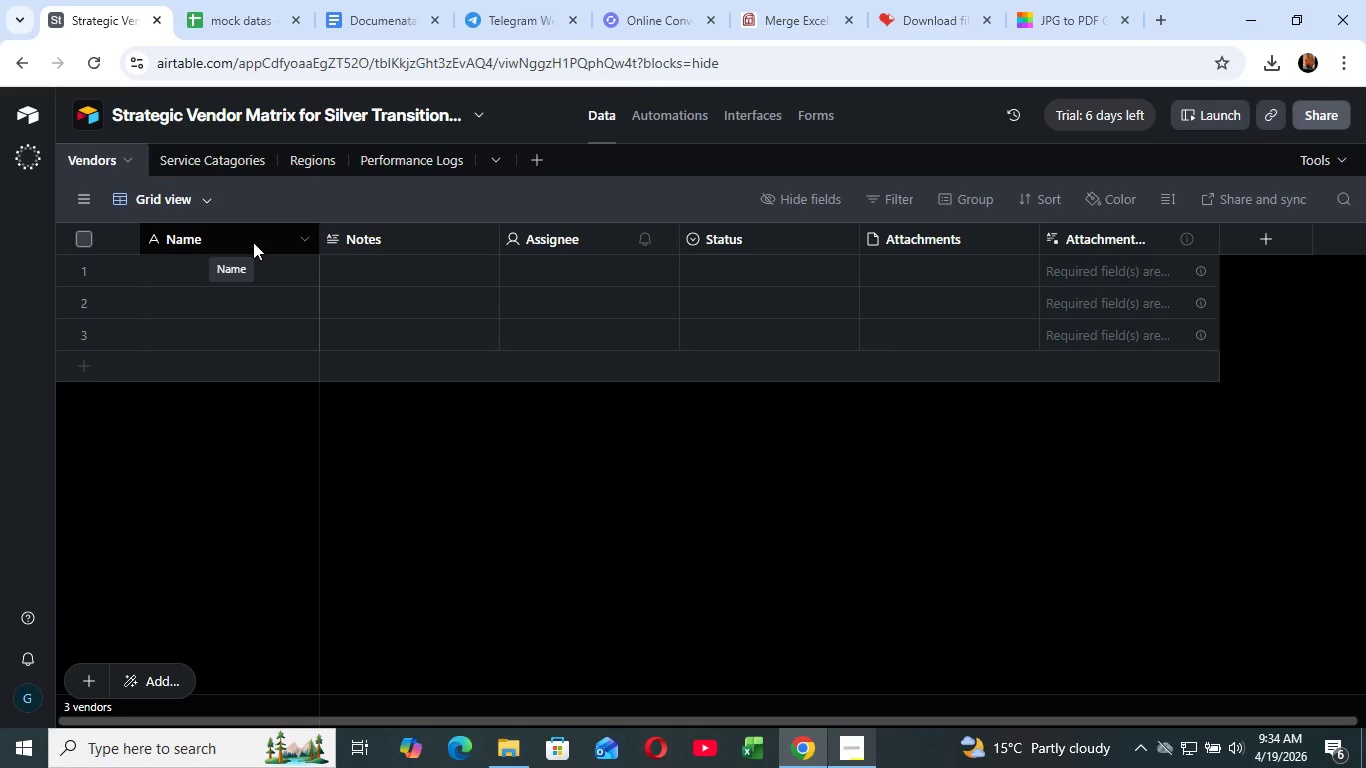 
wait(212.08)
 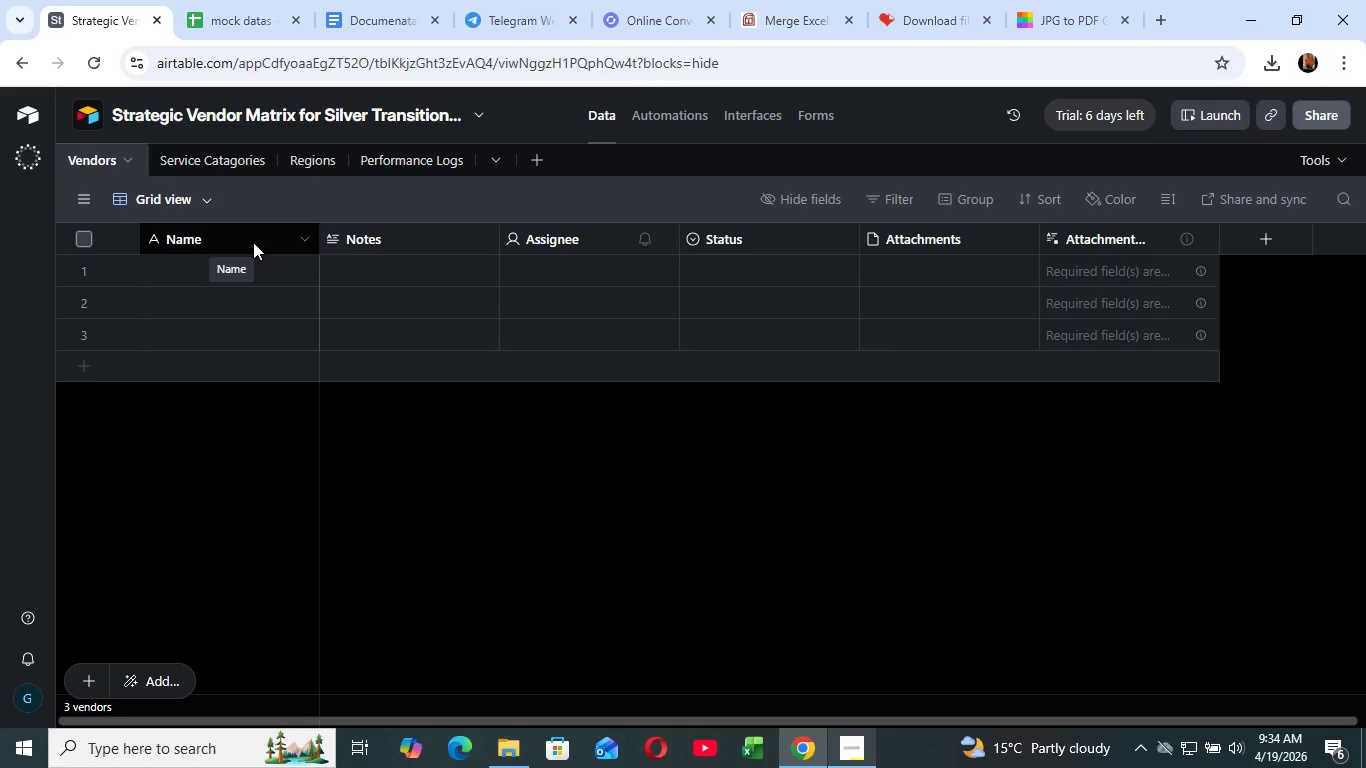 
left_click([299, 228])
 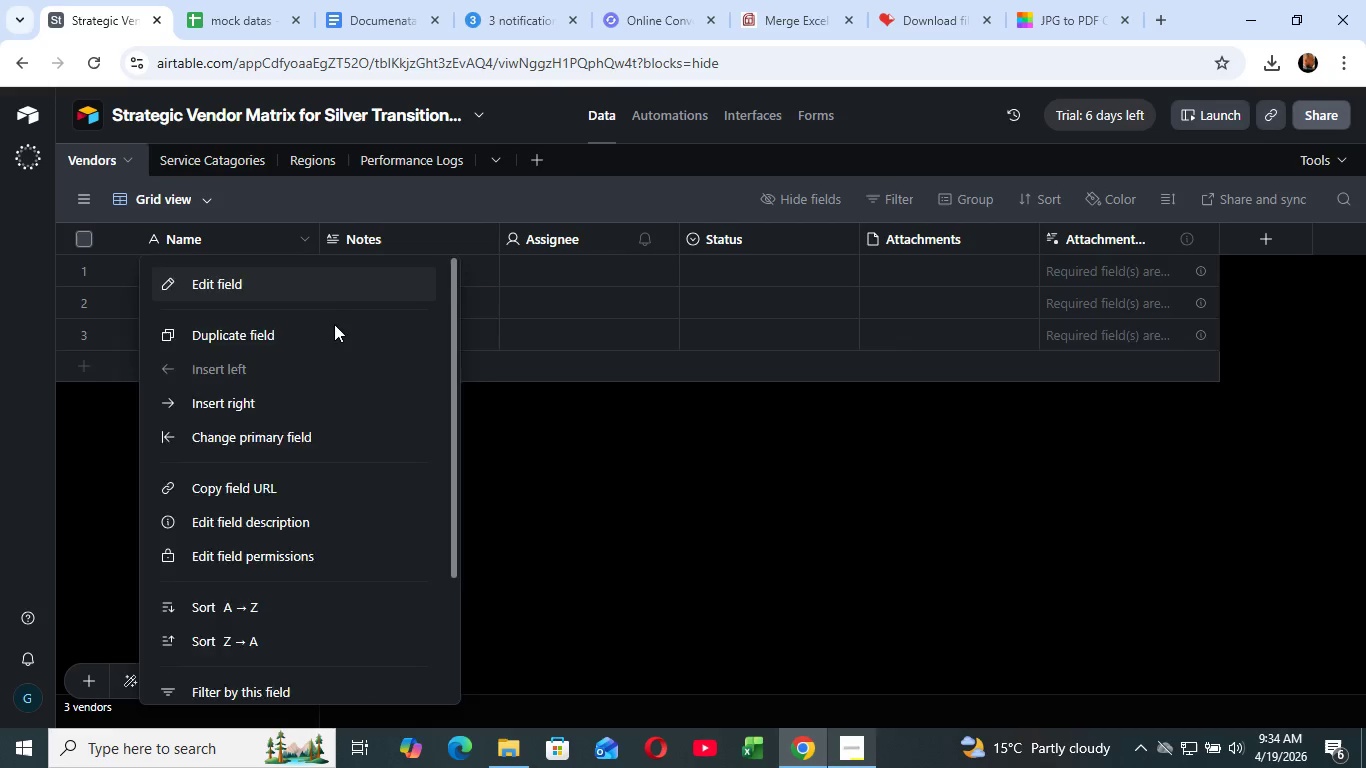 
left_click([240, 294])
 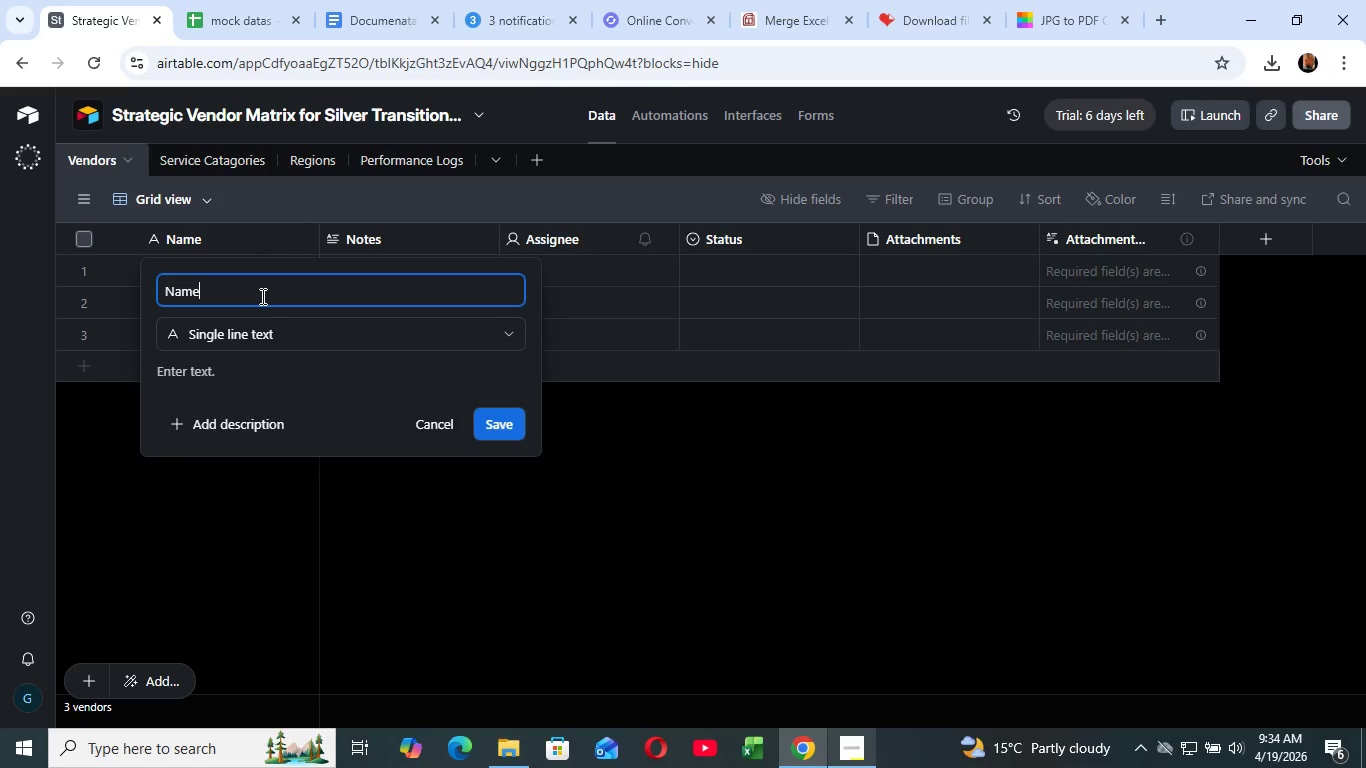 
left_click([263, 296])
 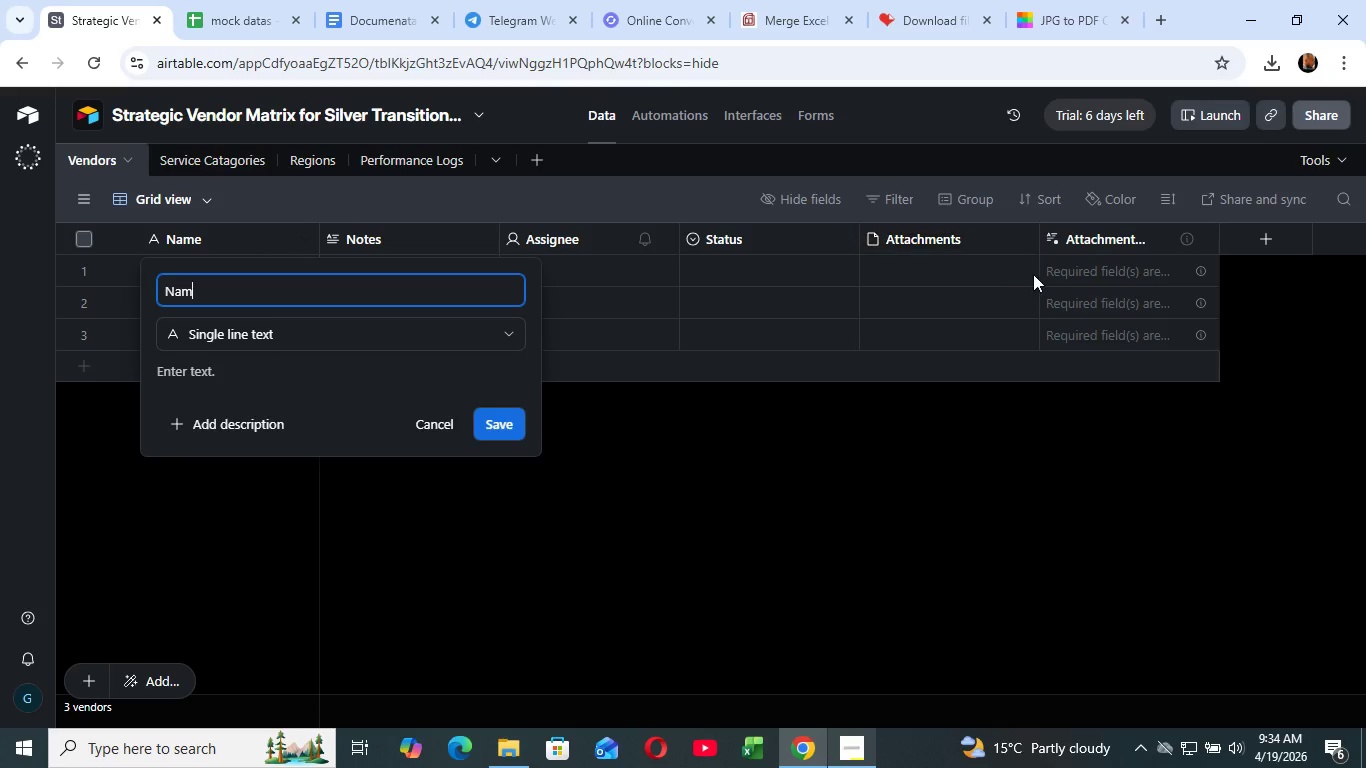 
hold_key(key=Backspace, duration=0.72)
 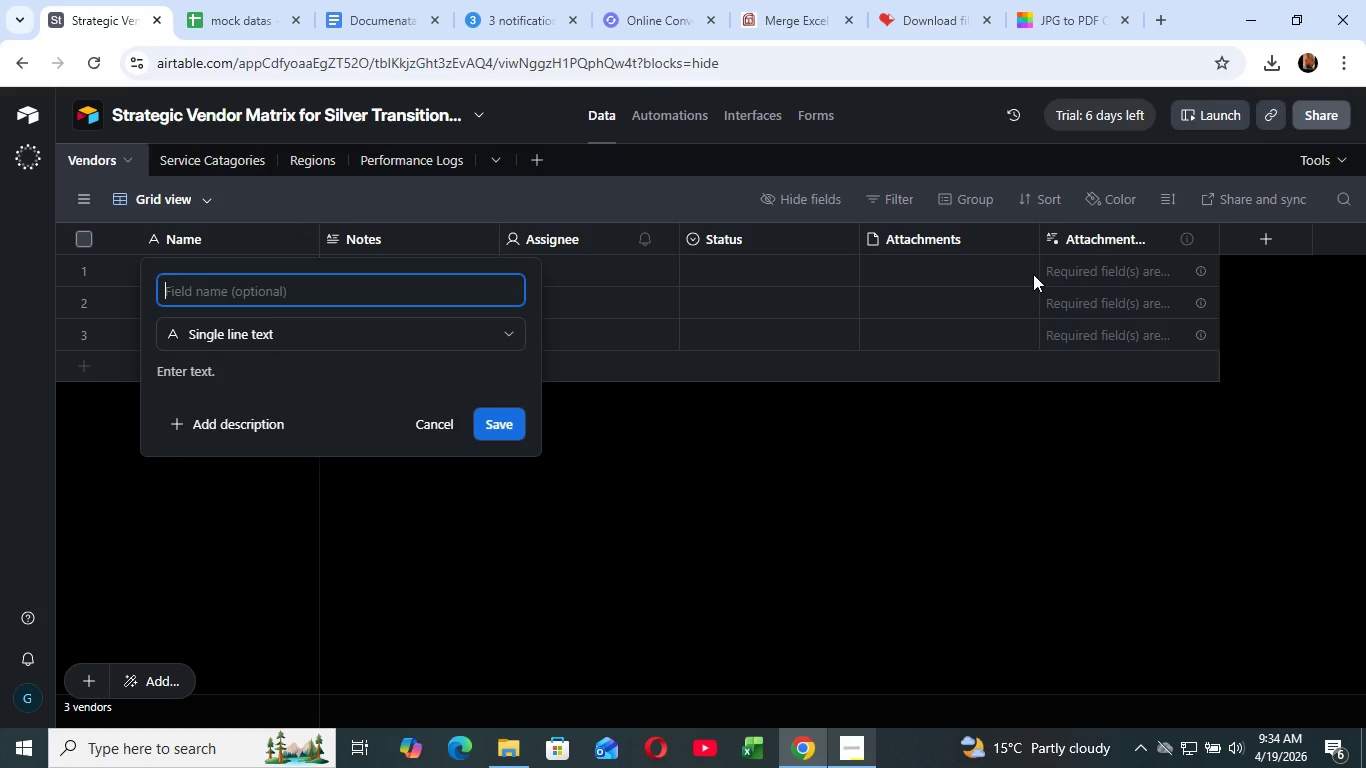 
key(Backspace)
key(Backspace)
type(vENDOR NAME)
 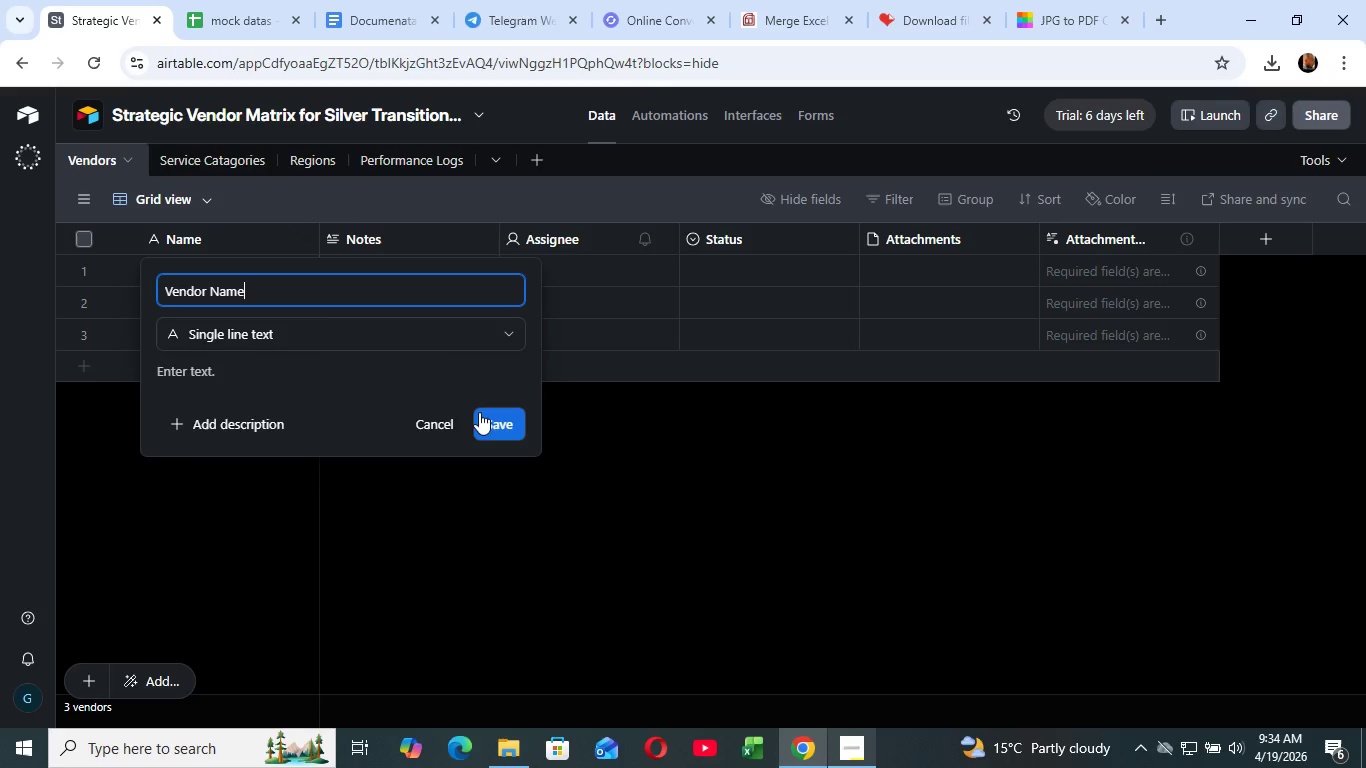 
left_click([496, 418])
 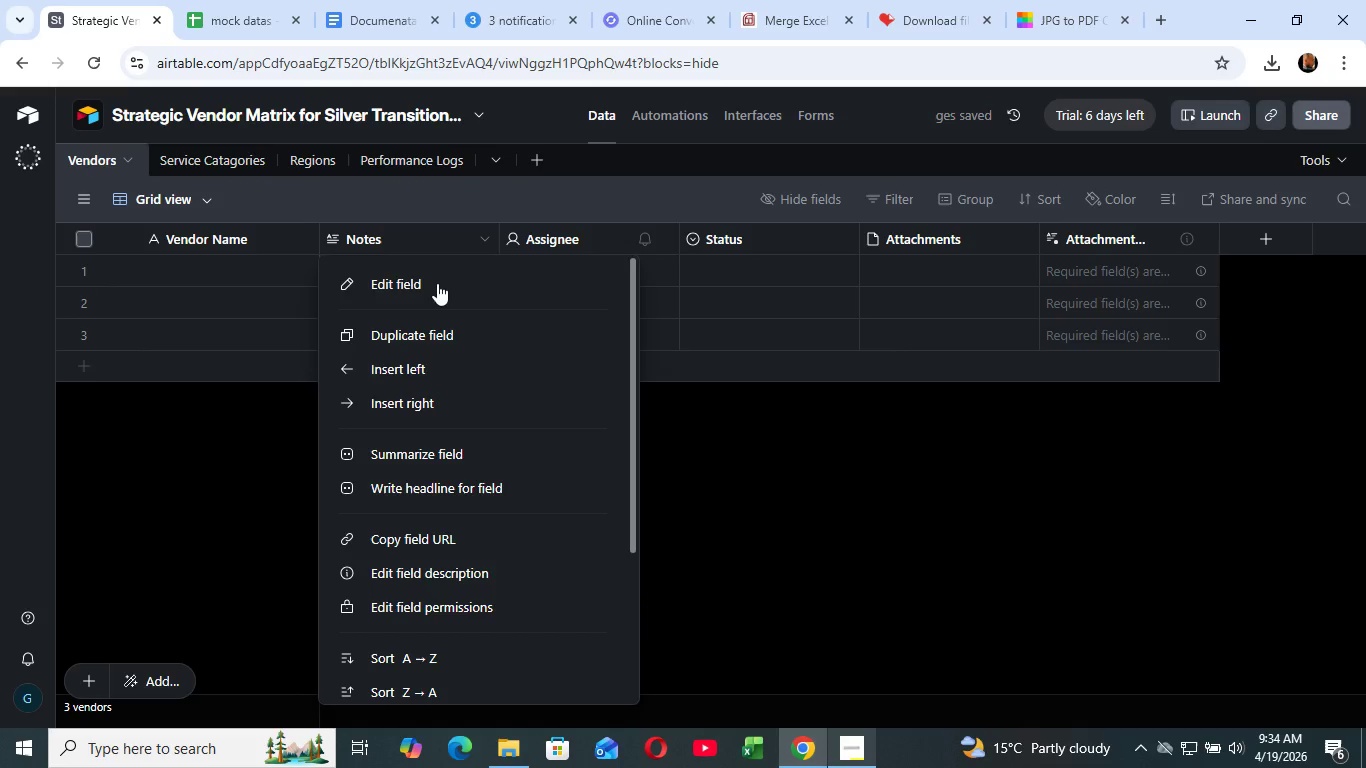 
left_click([437, 283])
 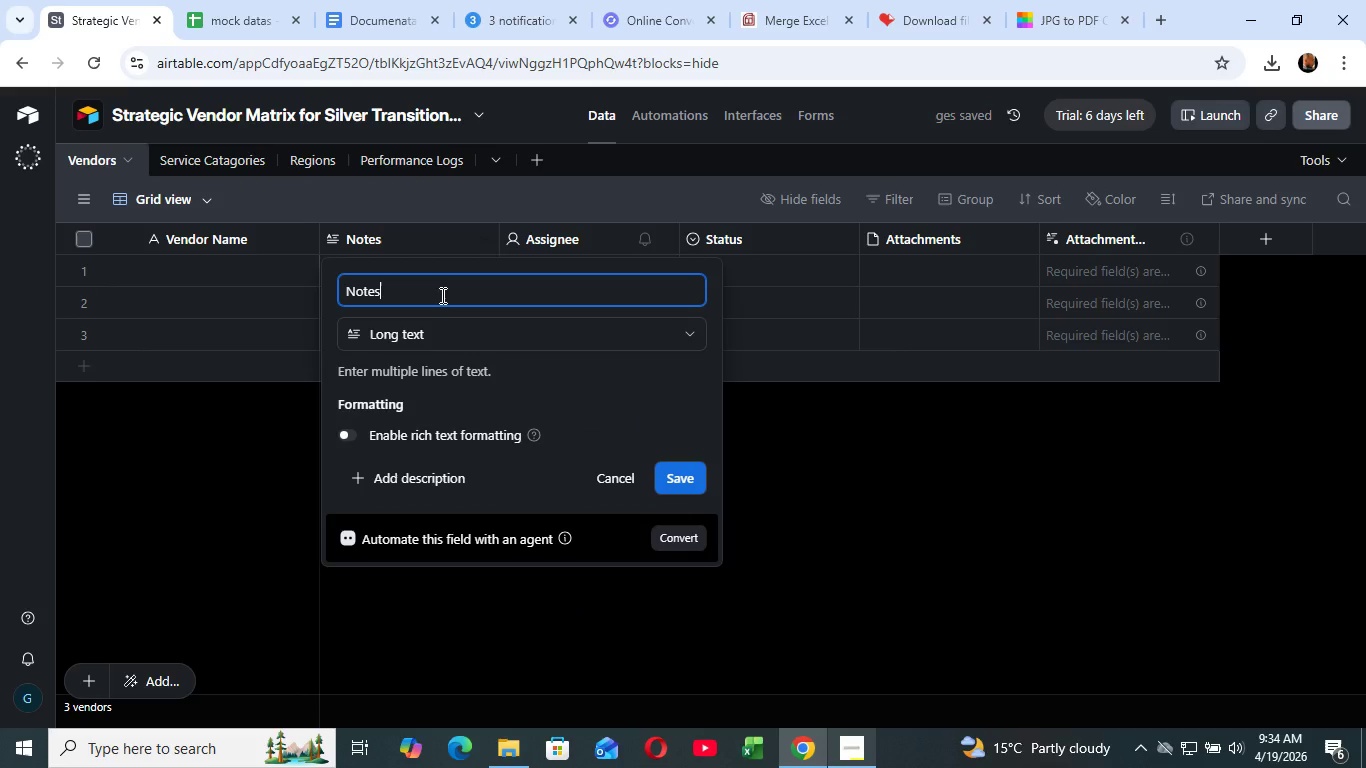 
left_click([441, 296])
 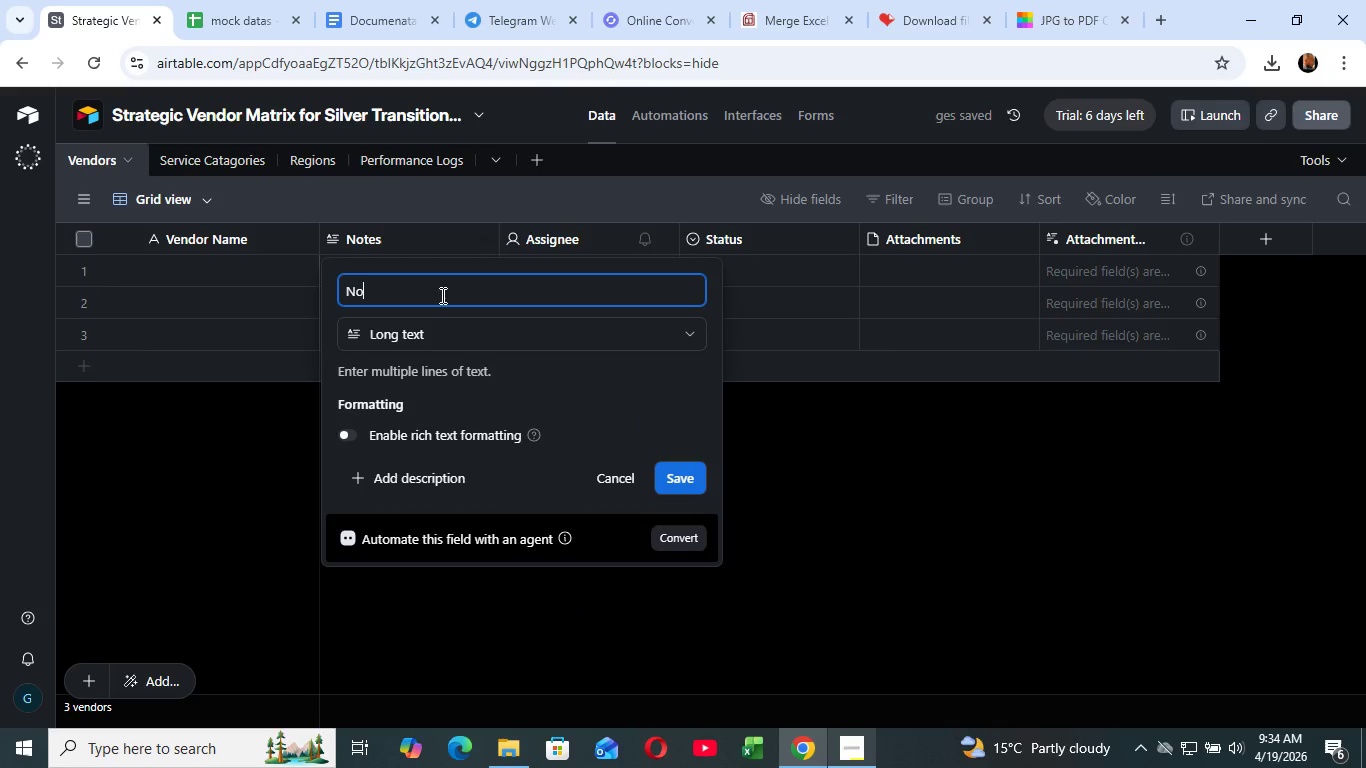 
key(Backspace)
key(Backspace)
key(Backspace)
key(Backspace)
key(Backspace)
type(Sevice)
key(Backspace)
key(Backspace)
key(Backspace)
key(Backspace)
type(rvice CATAGory)
 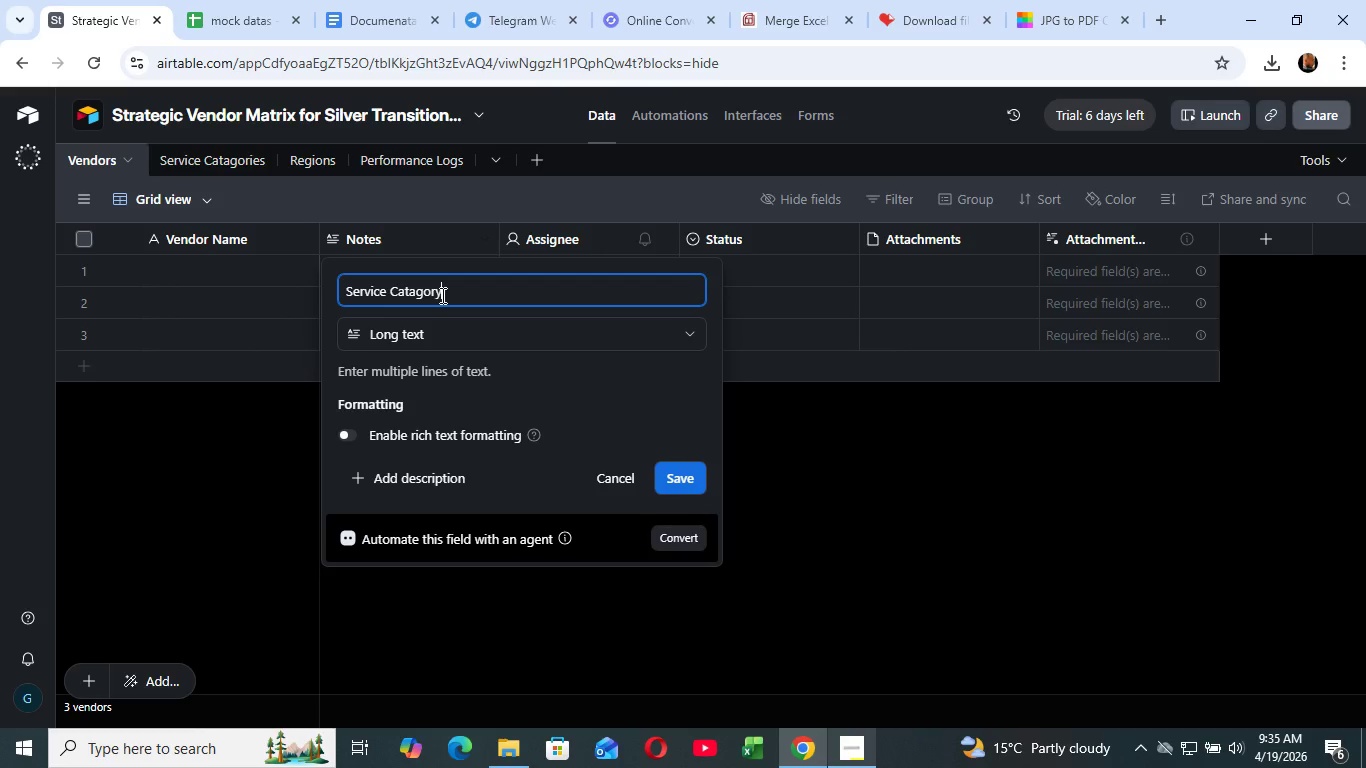 
left_click([442, 337])
 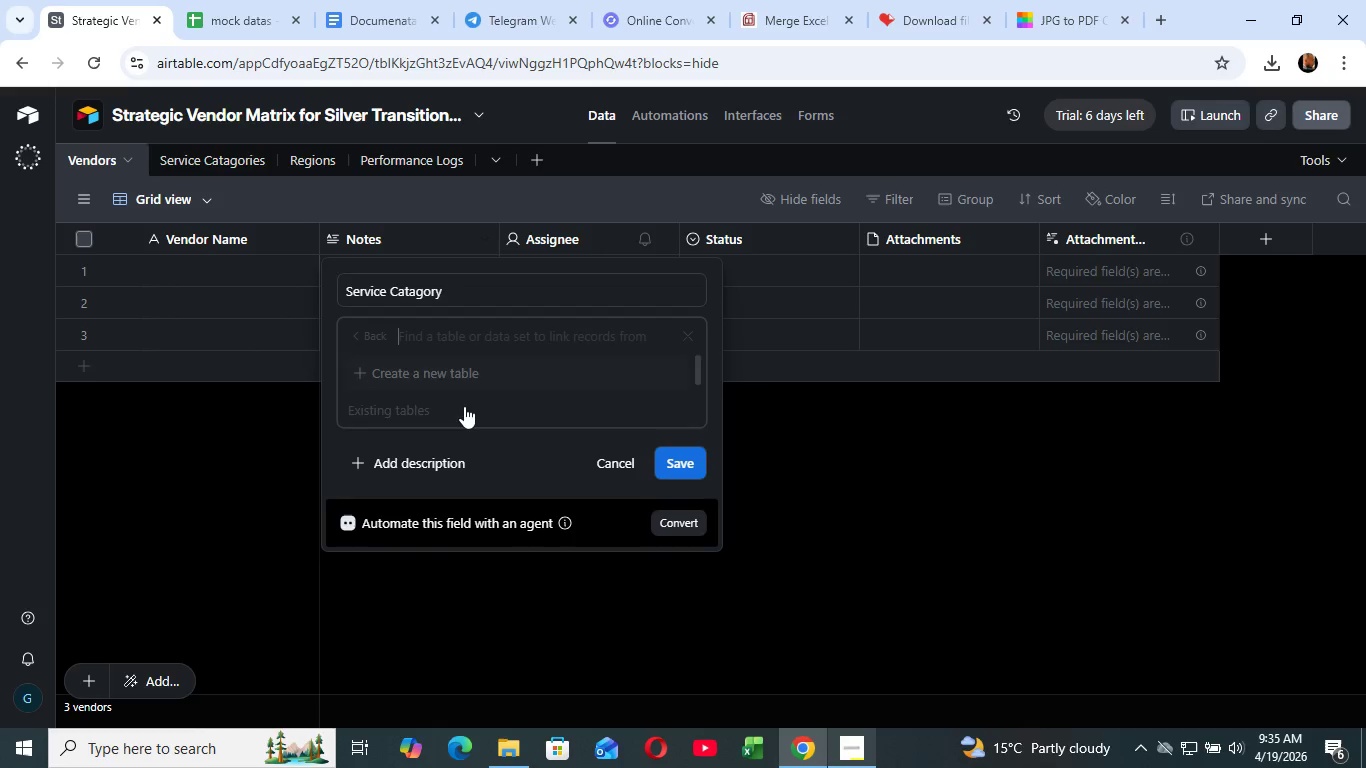 
left_click([464, 406])
 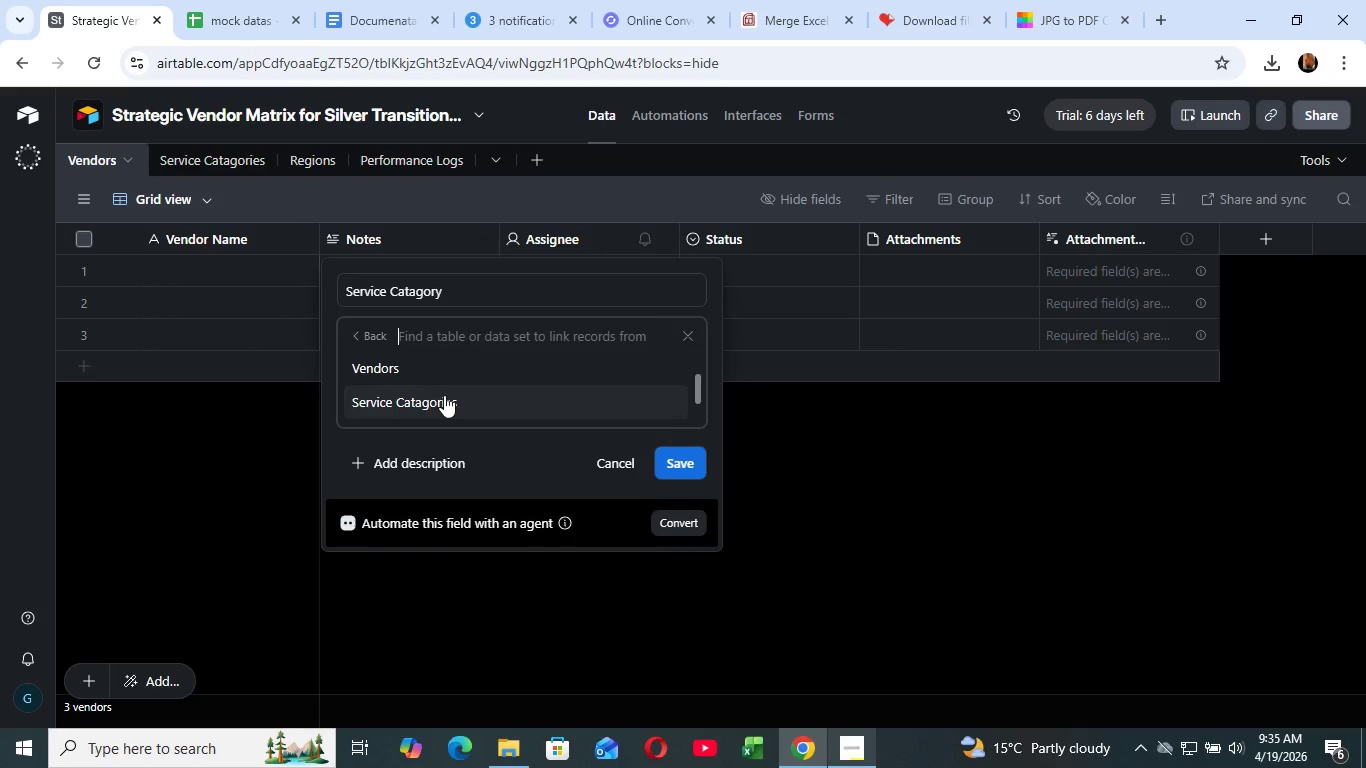 
scroll: coordinate [459, 410], scroll_direction: down, amount: 1.0
 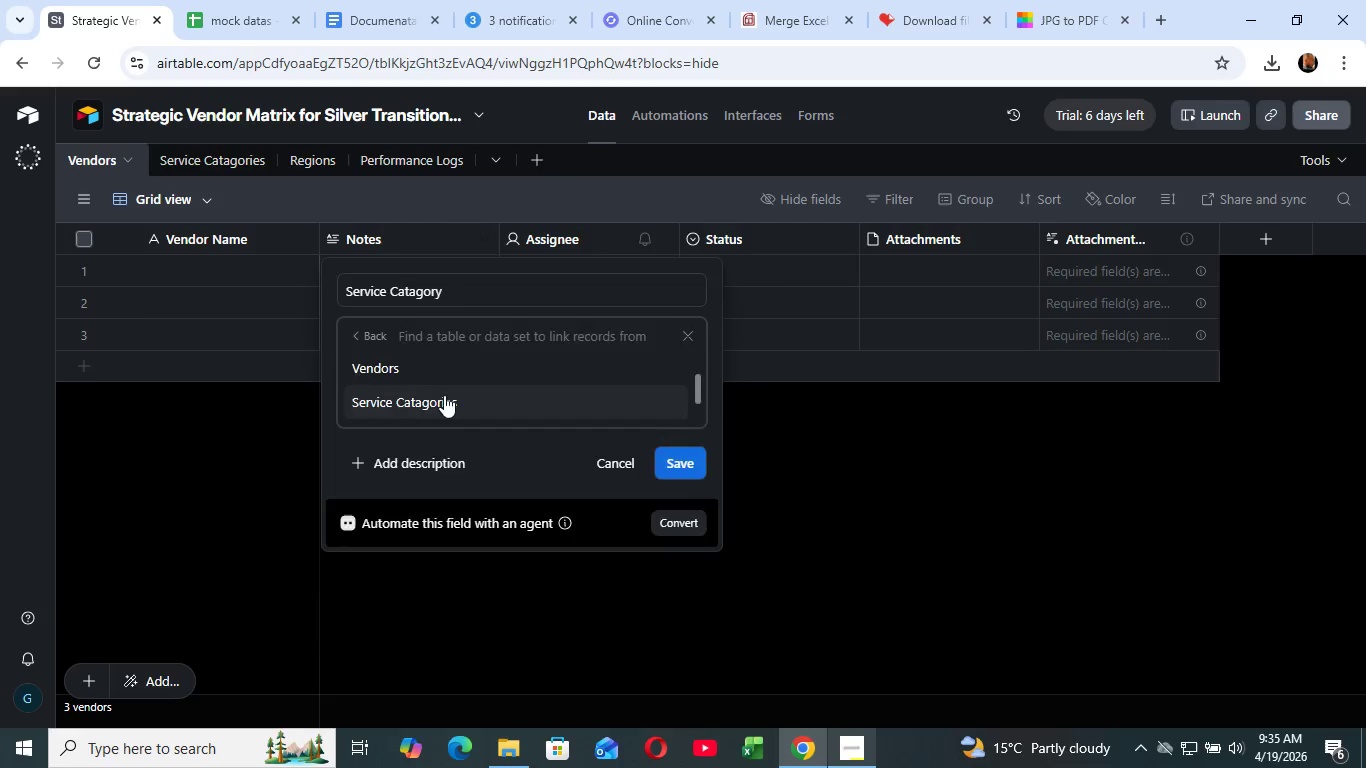 
left_click([444, 395])
 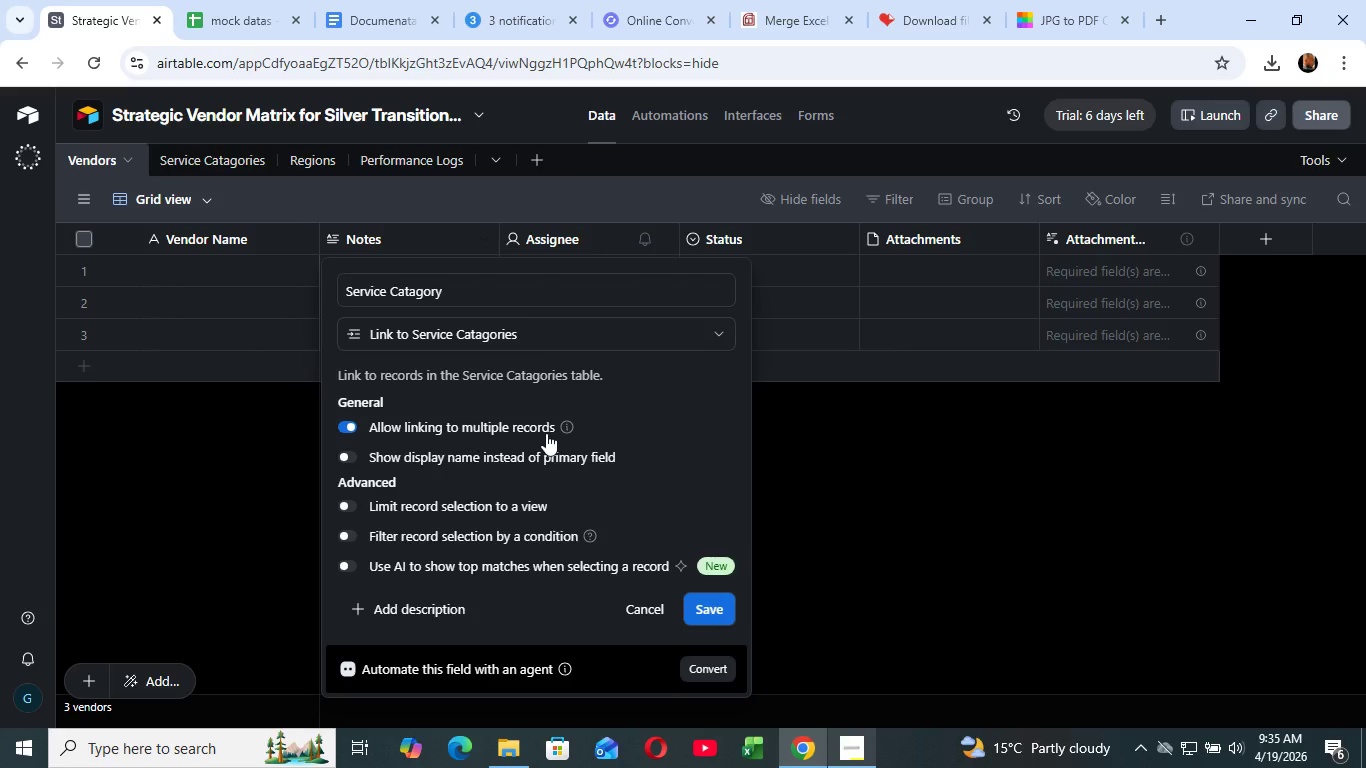 
wait(11.09)
 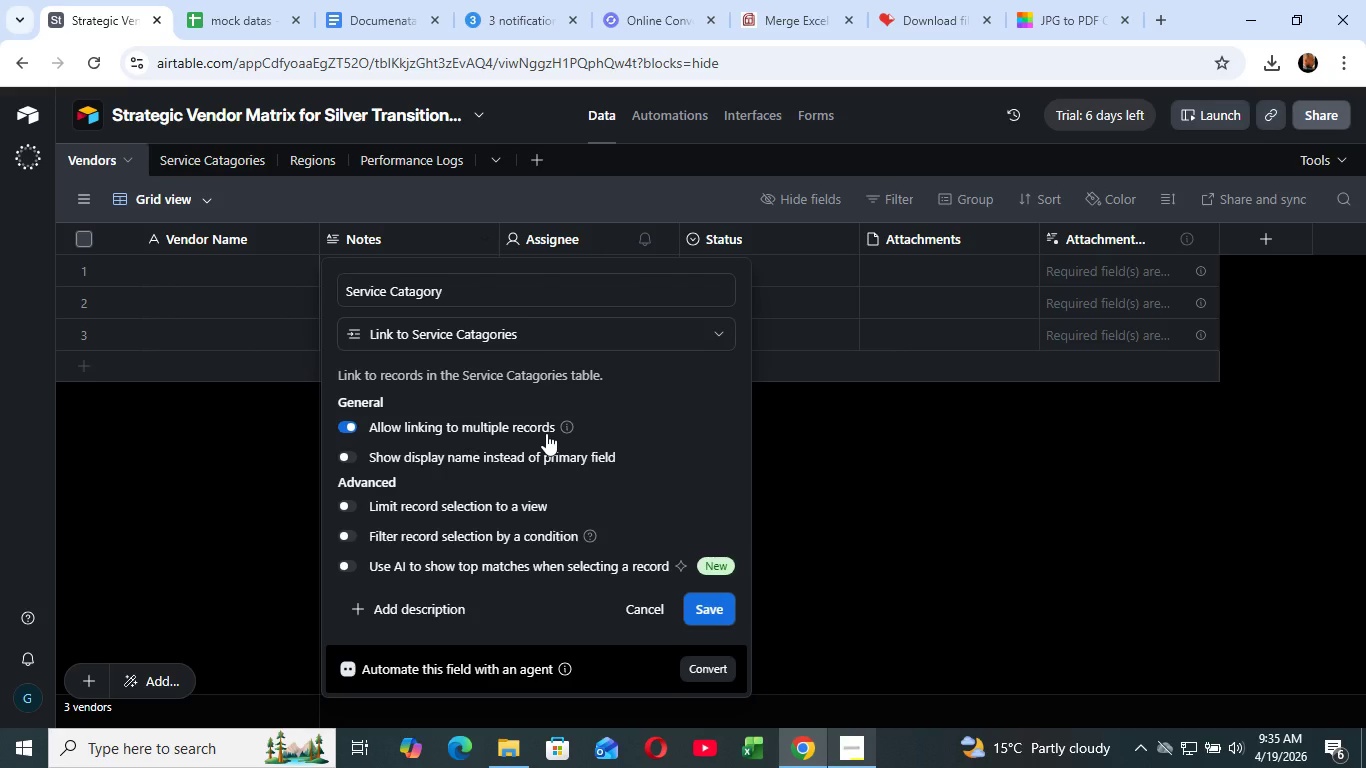 
scroll: coordinate [444, 503], scroll_direction: down, amount: 5.0
 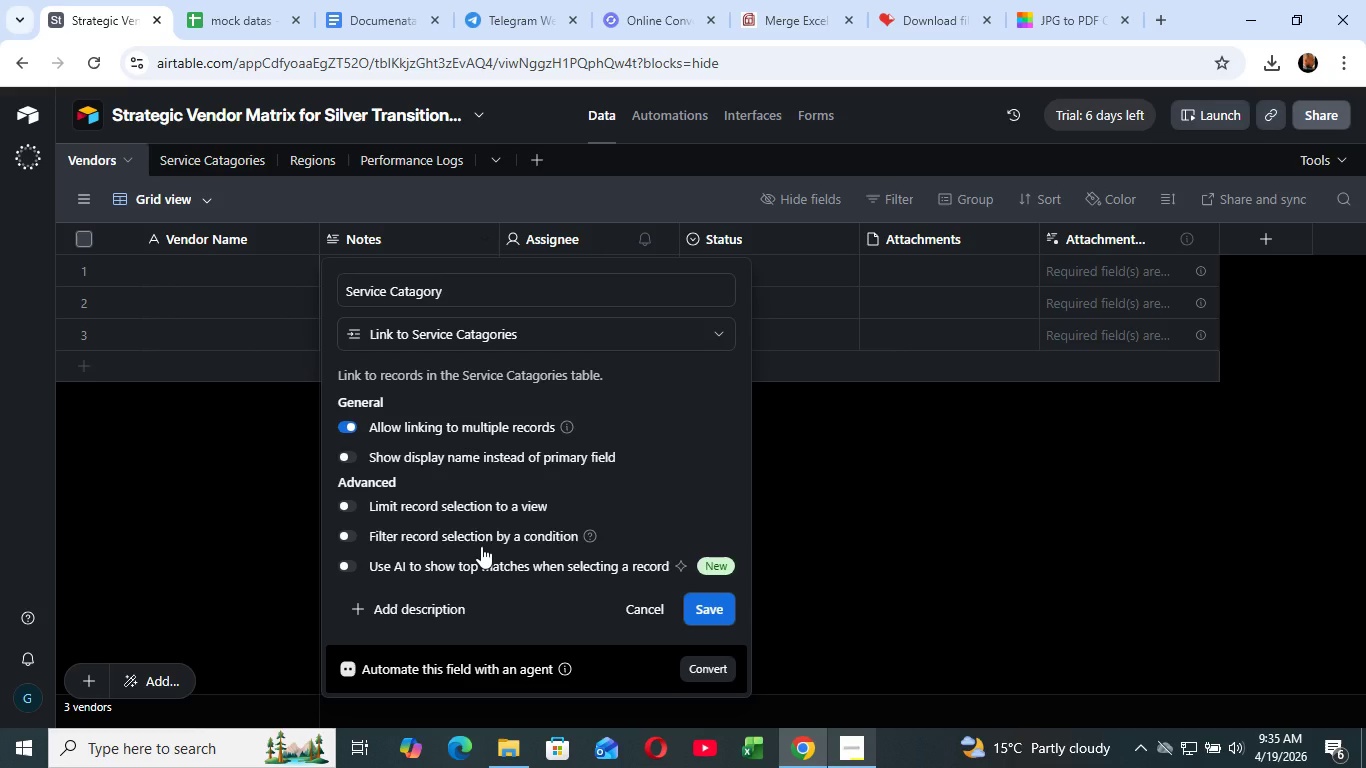 
wait(16.05)
 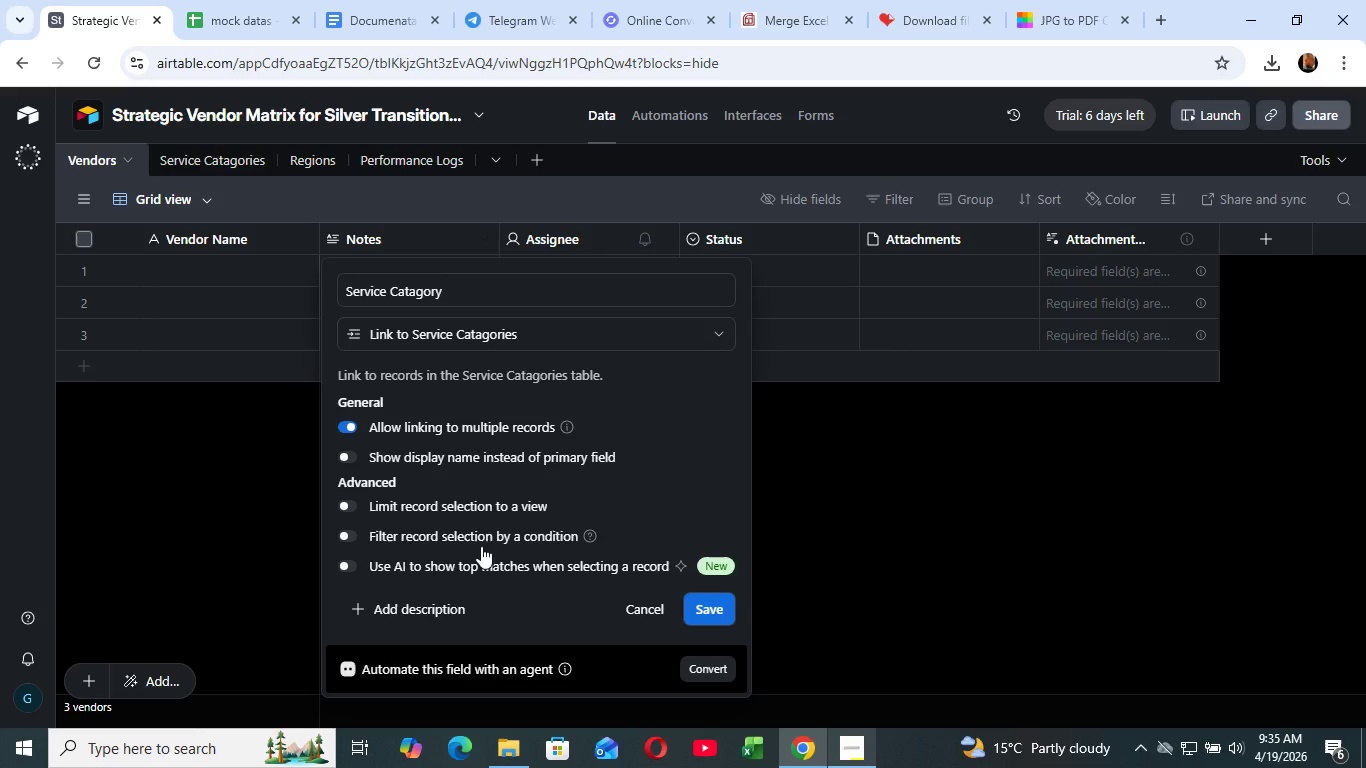 
left_click([697, 603])
 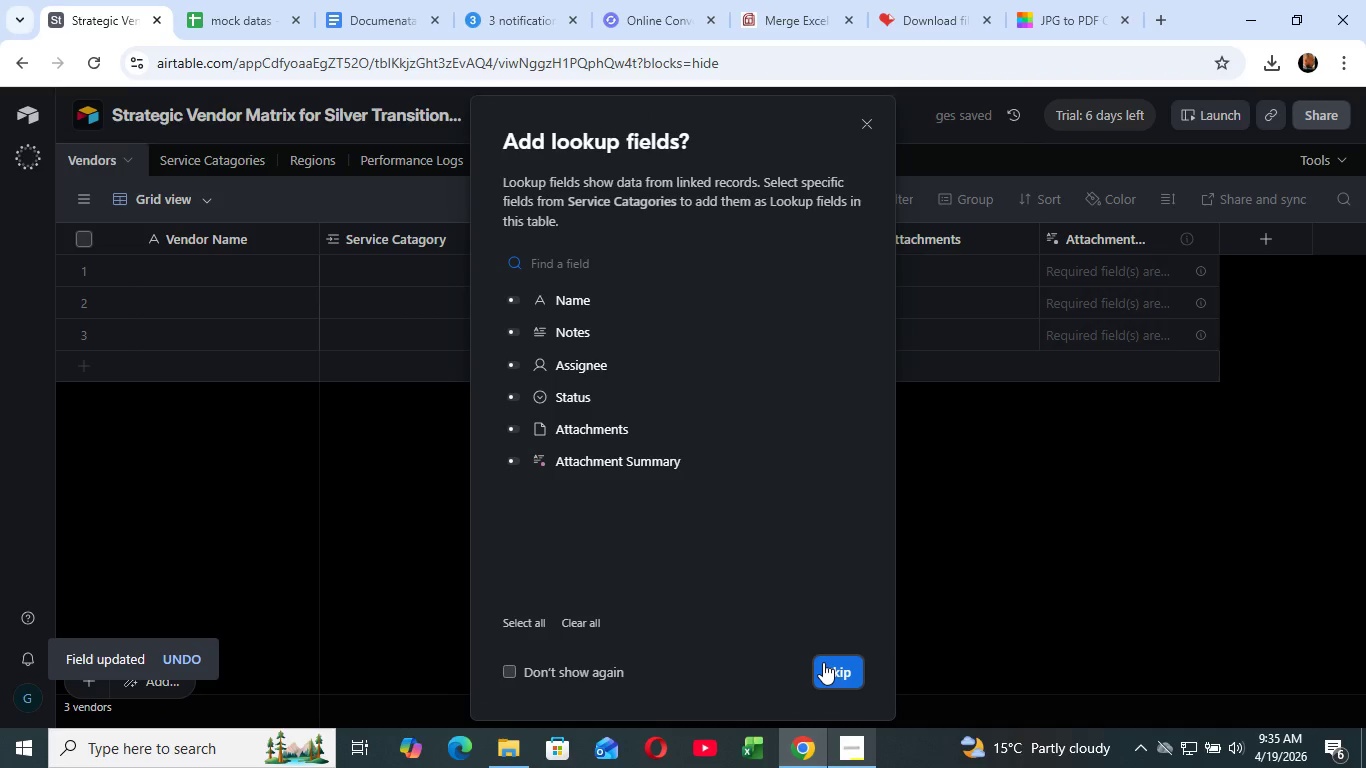 
wait(5.98)
 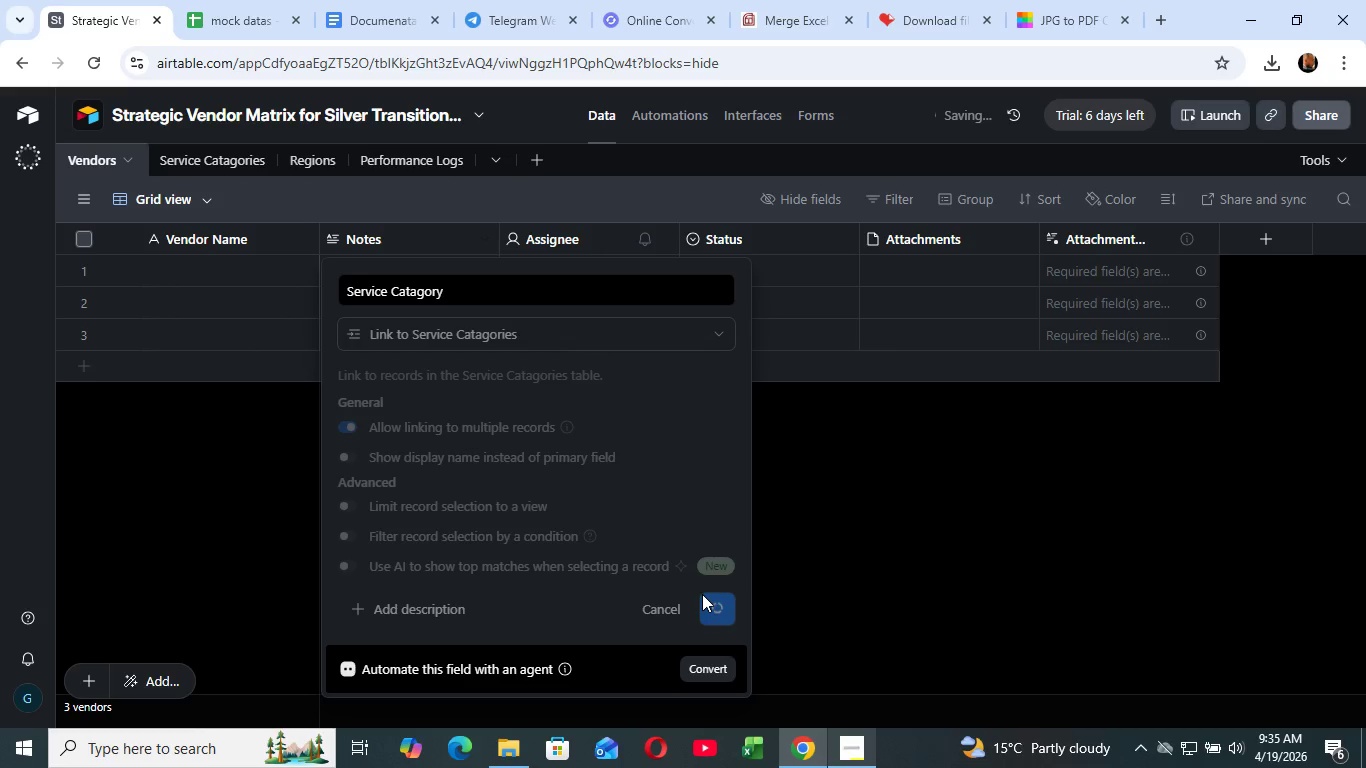 
left_click([830, 661])
 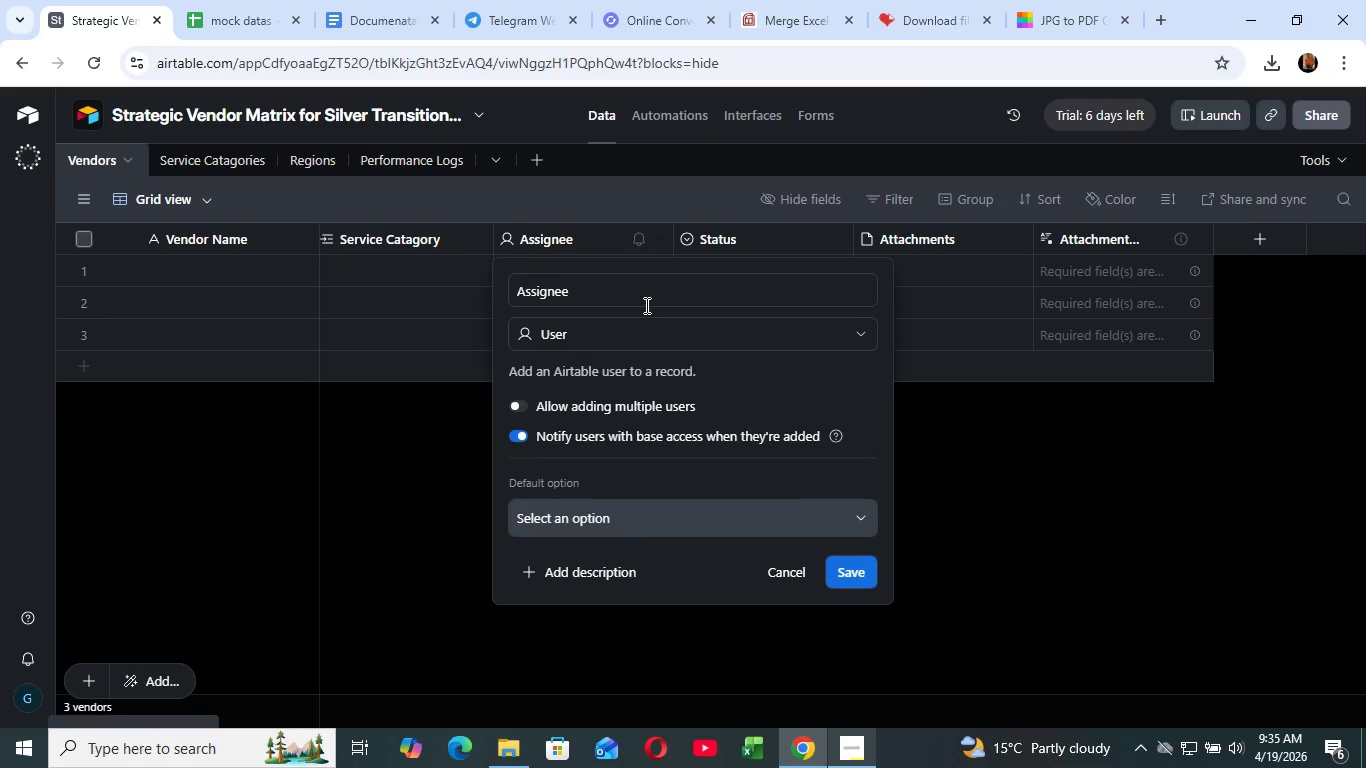 
wait(6.78)
 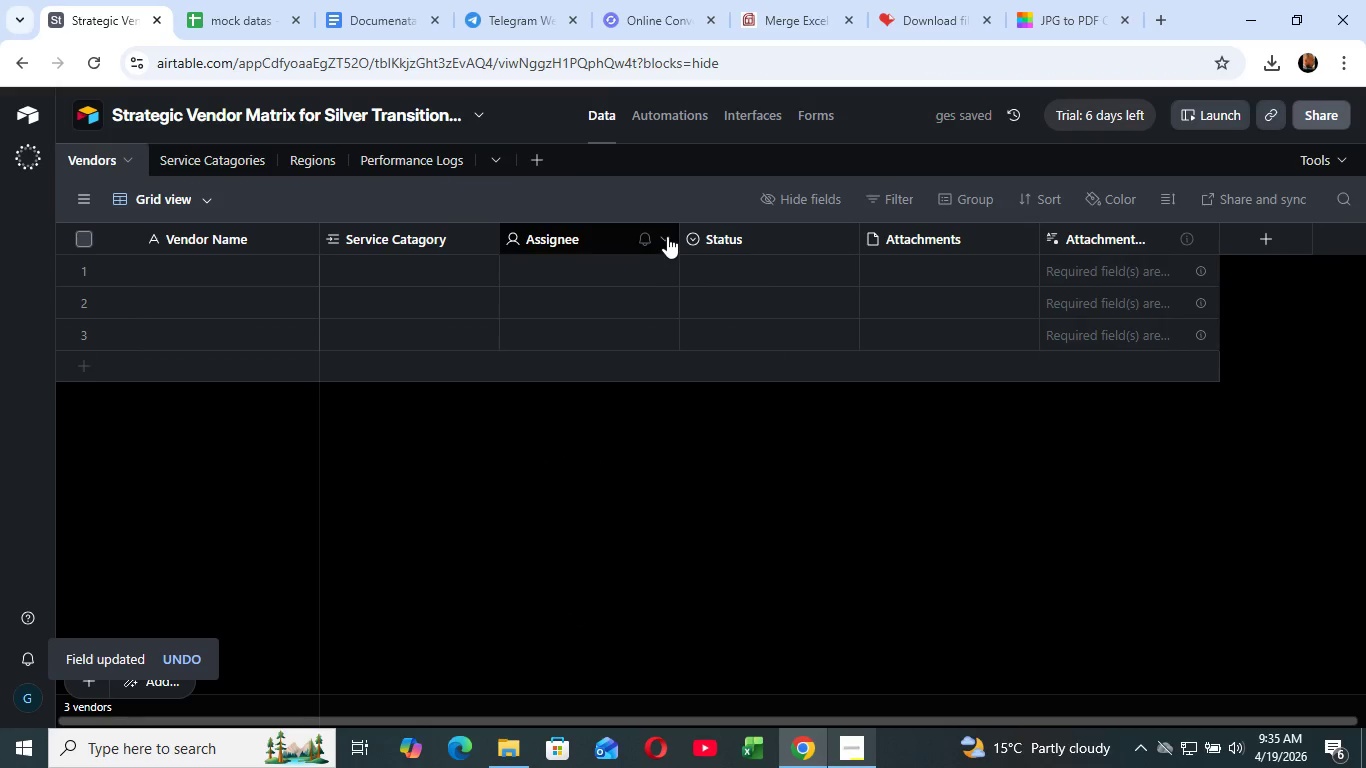 
left_click([645, 305])
 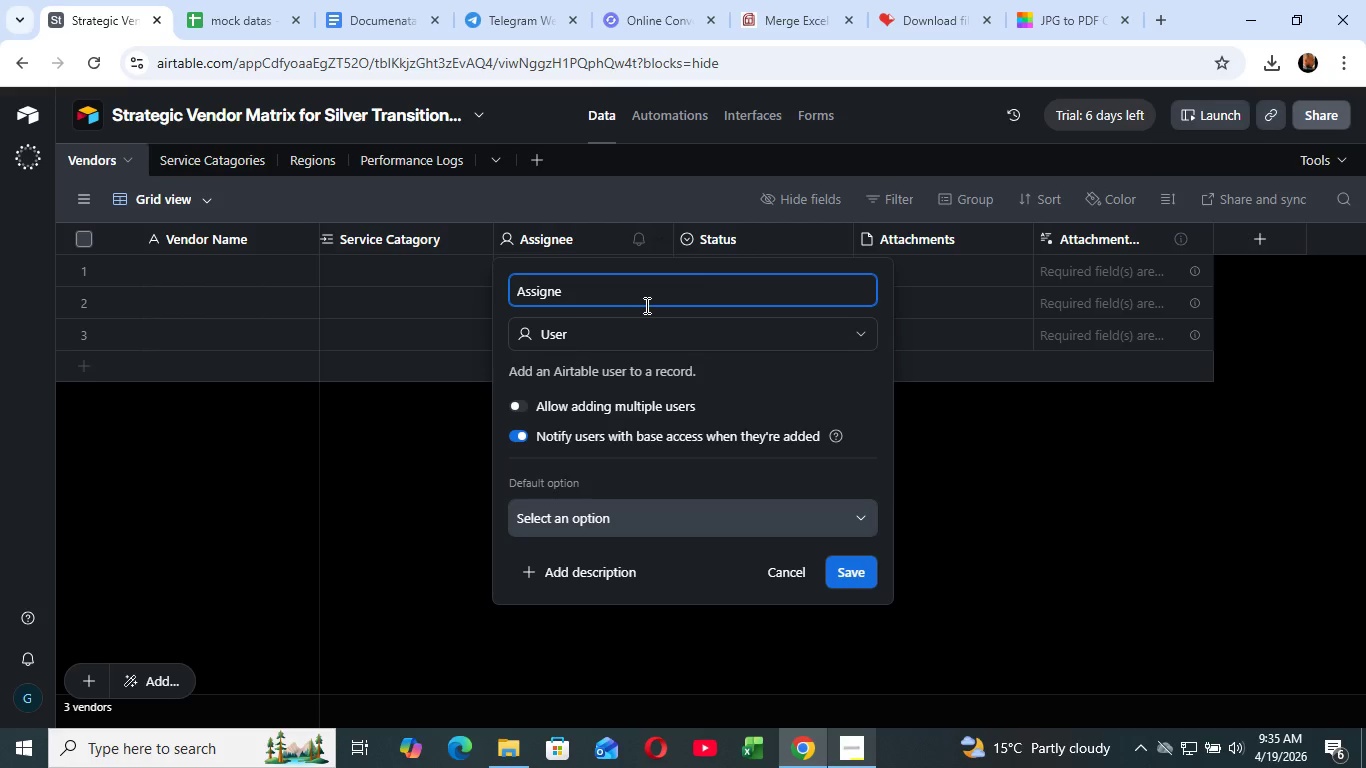 
hold_key(key=Backspace, duration=1.12)
 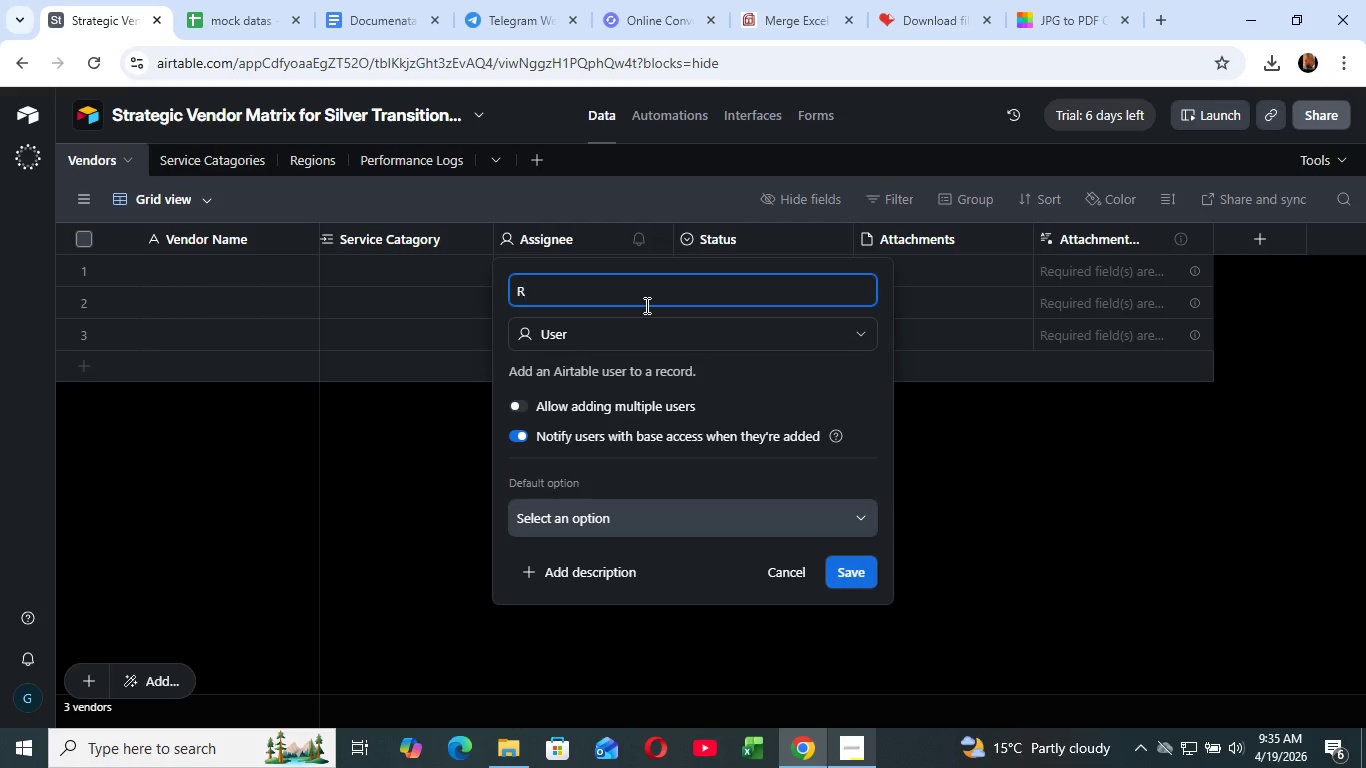 
type(REgion)
 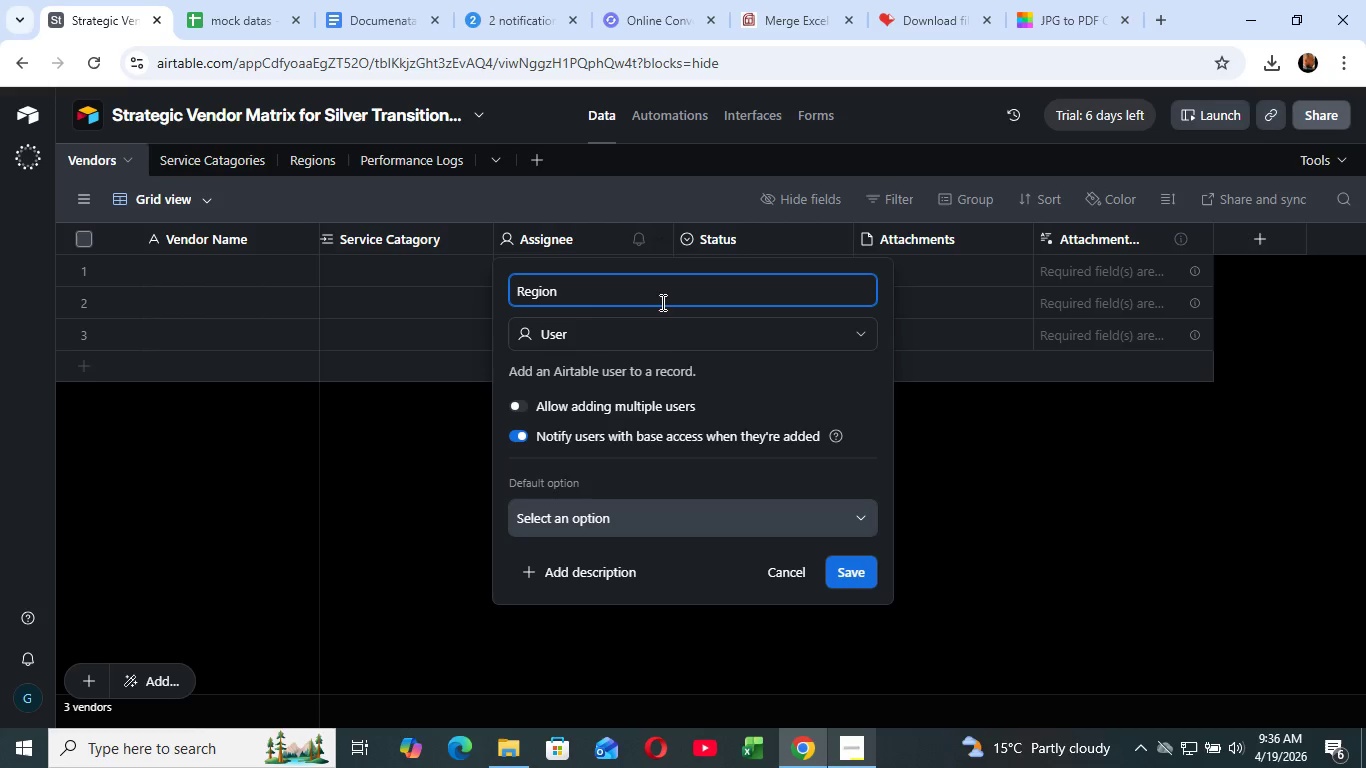 
wait(38.02)
 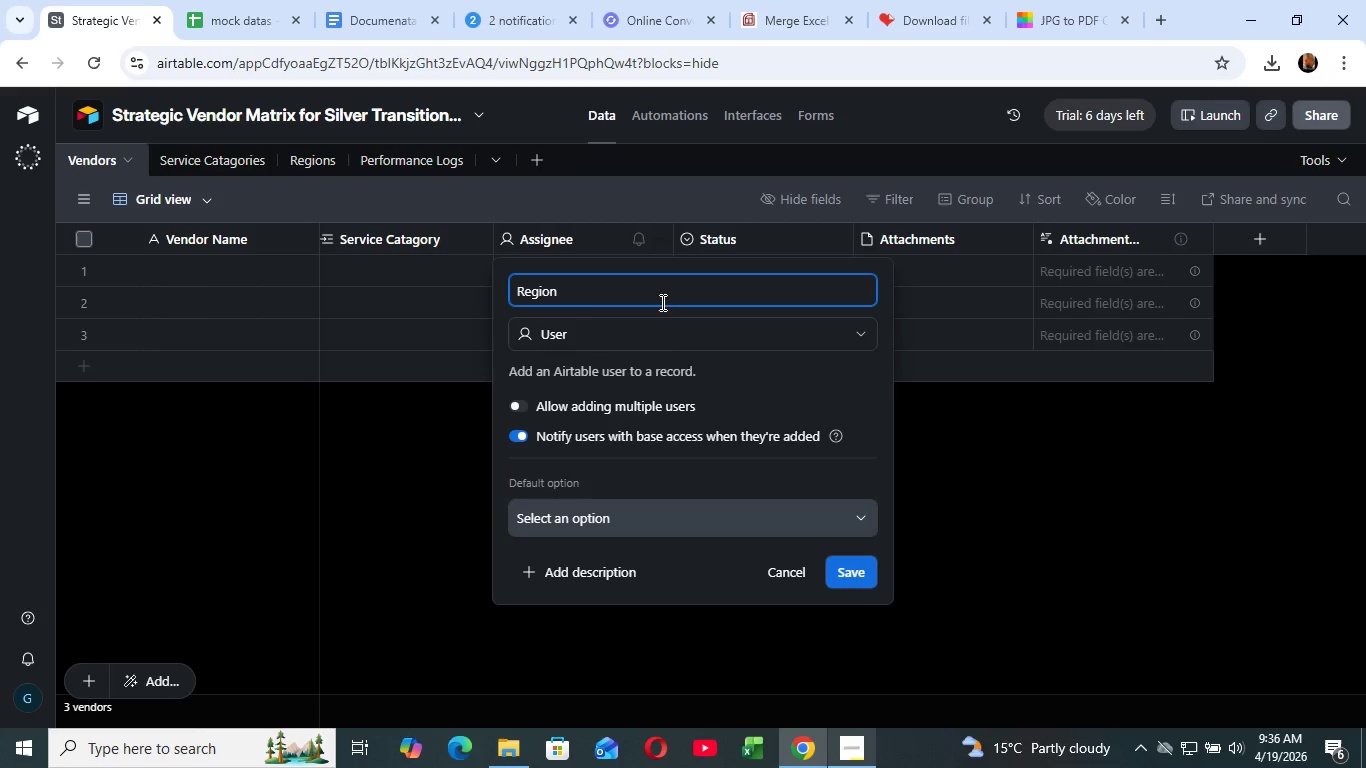 
left_click([511, 405])
 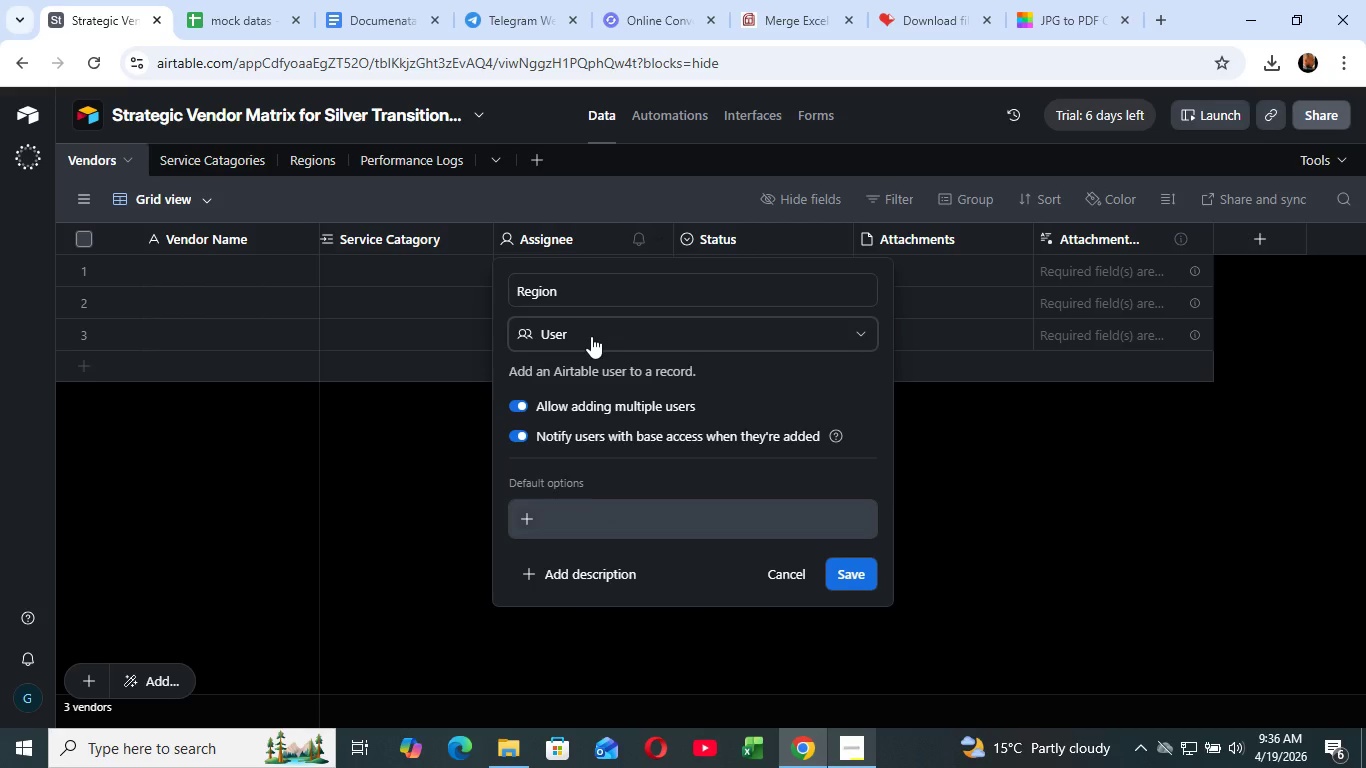 
left_click([591, 336])
 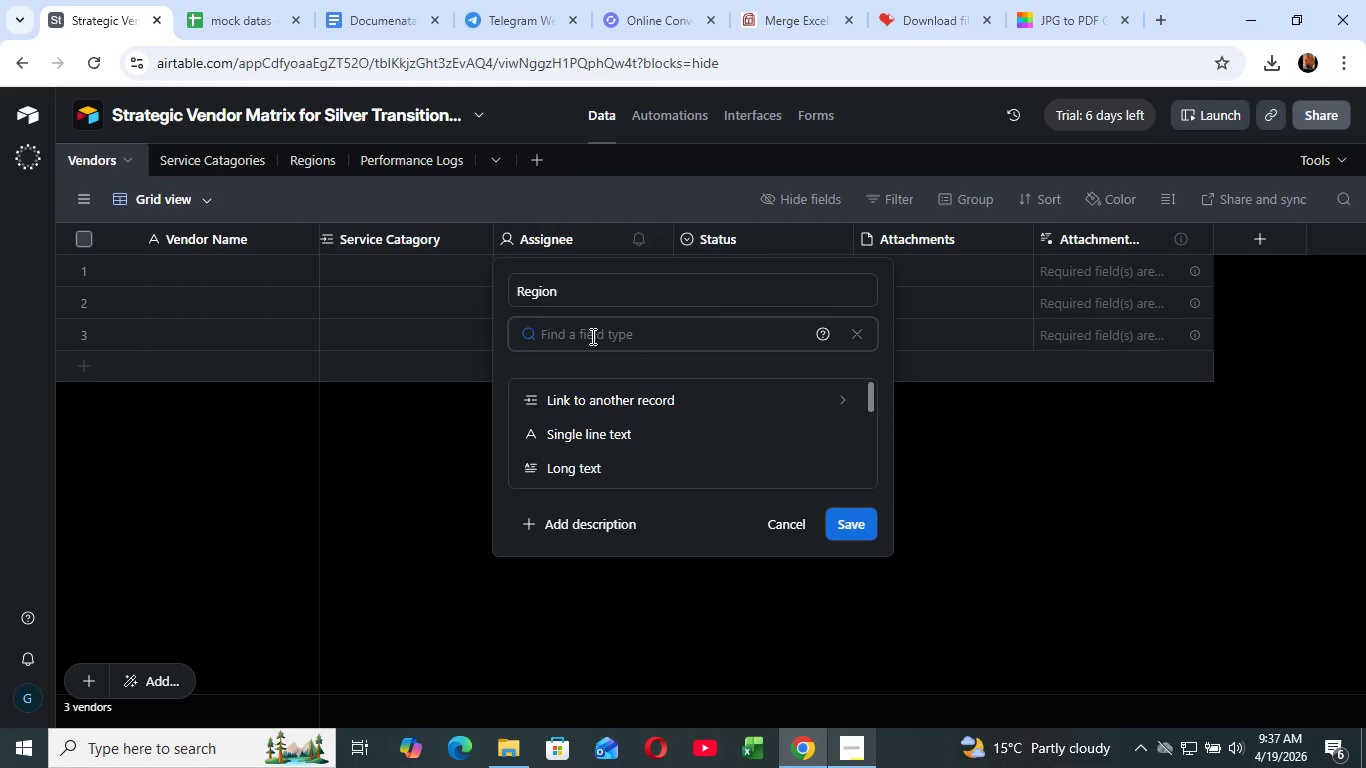 
wait(34.77)
 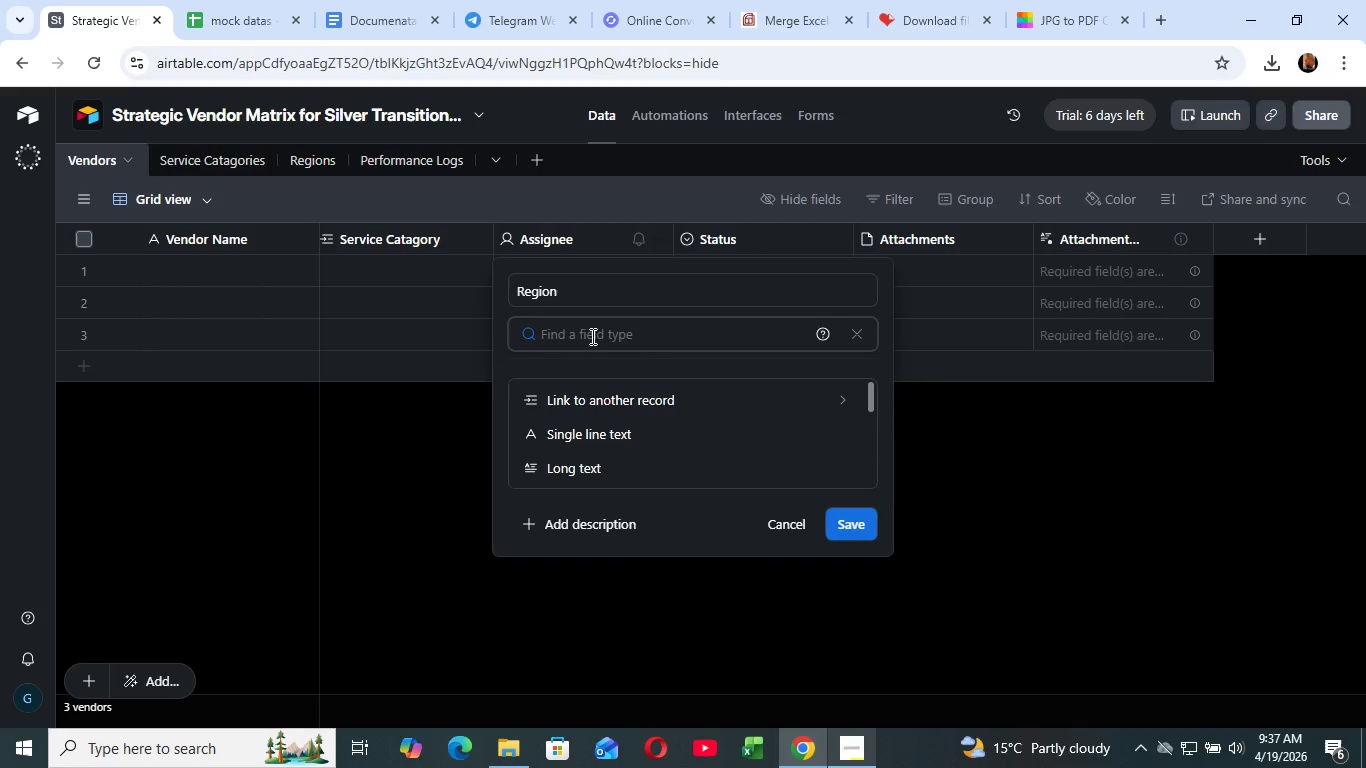 
left_click([640, 385])
 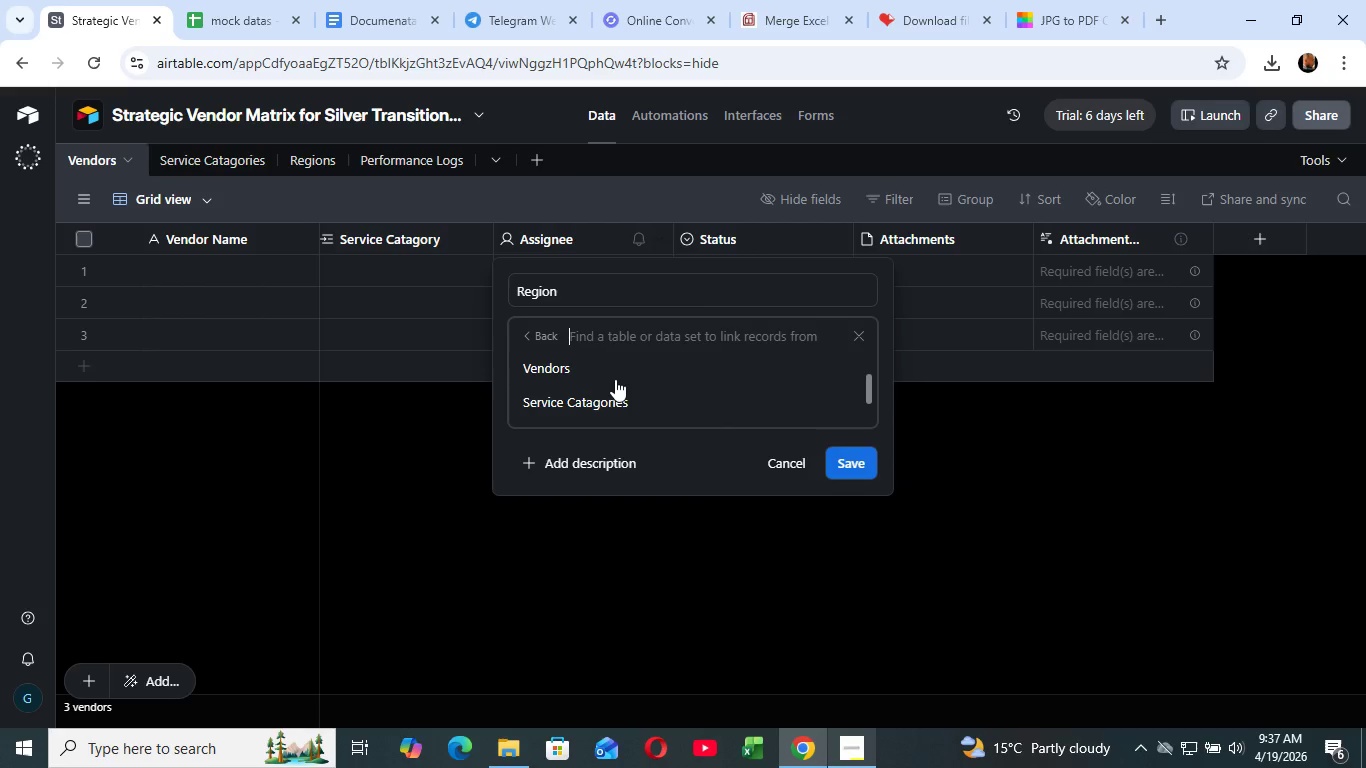 
scroll: coordinate [601, 379], scroll_direction: down, amount: 2.0
 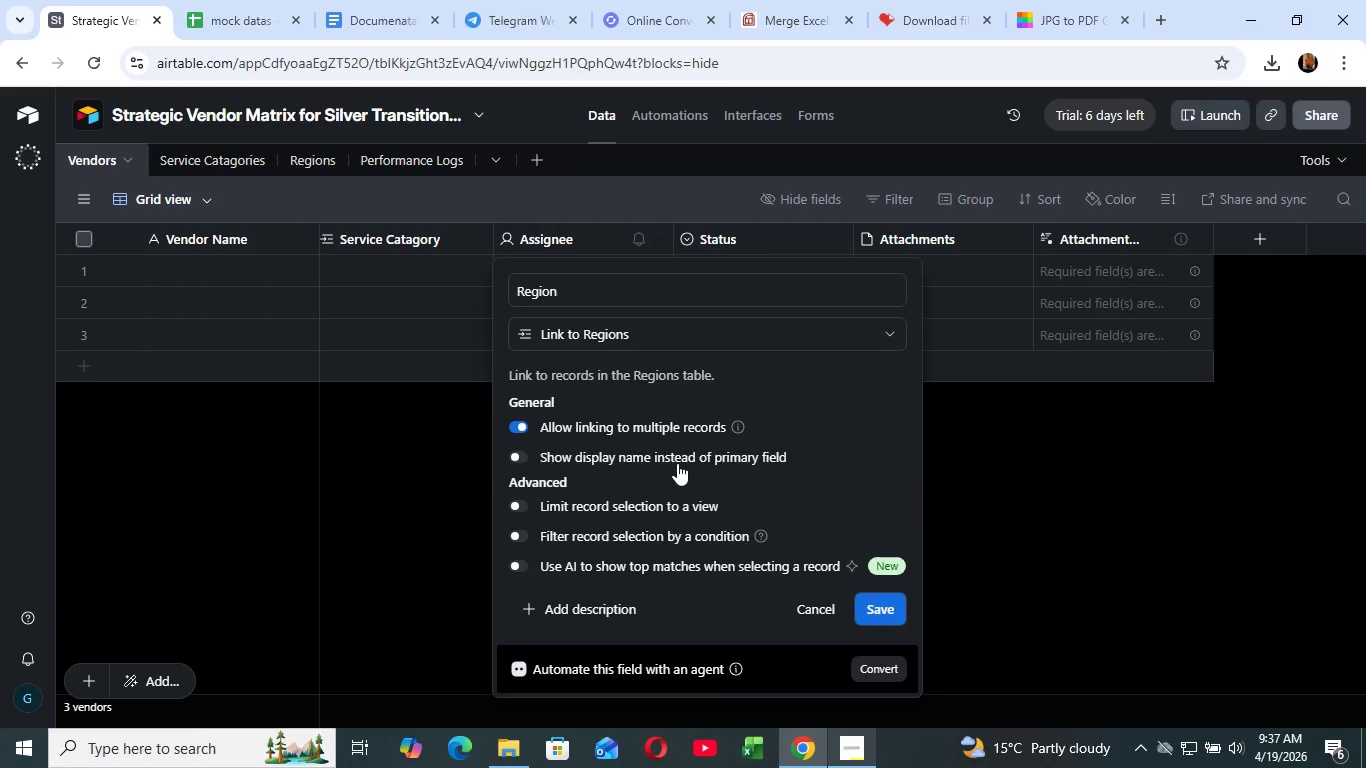 
wait(8.68)
 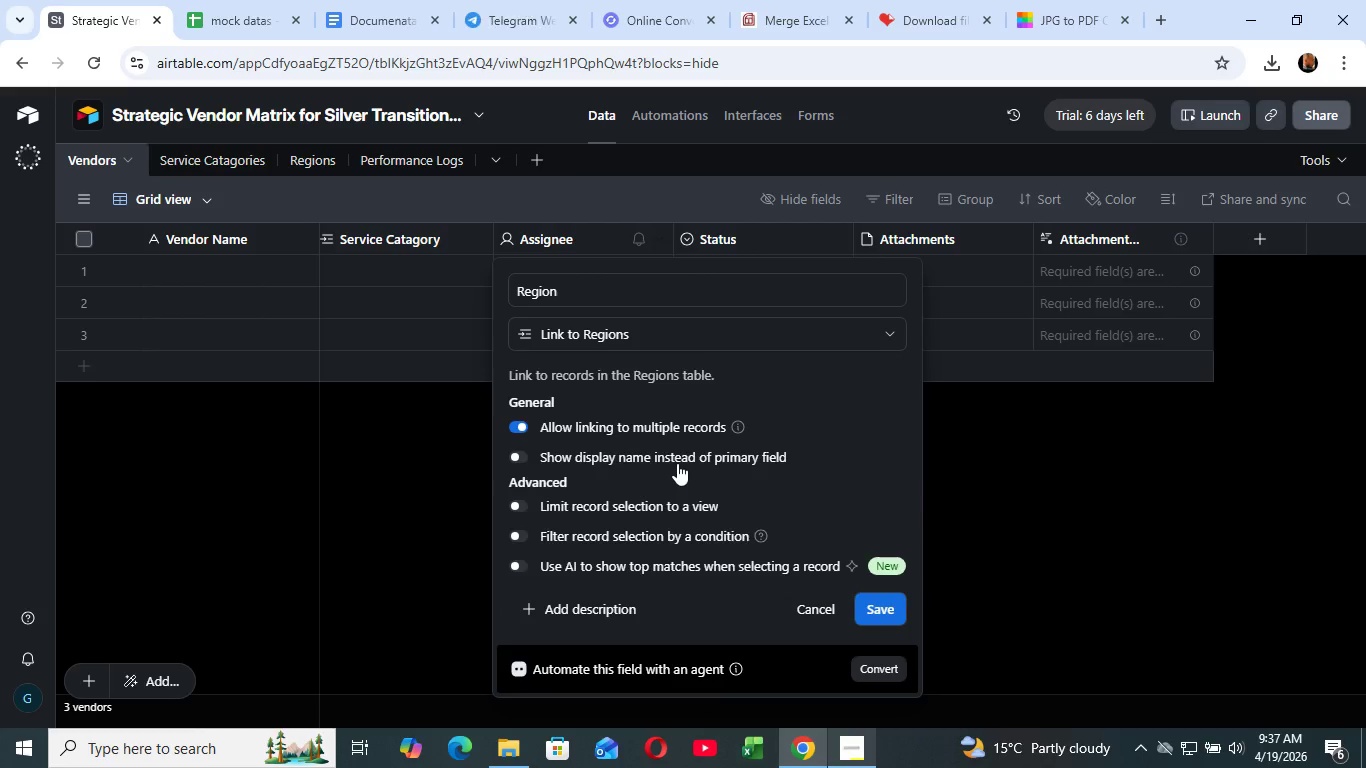 
left_click([874, 610])
 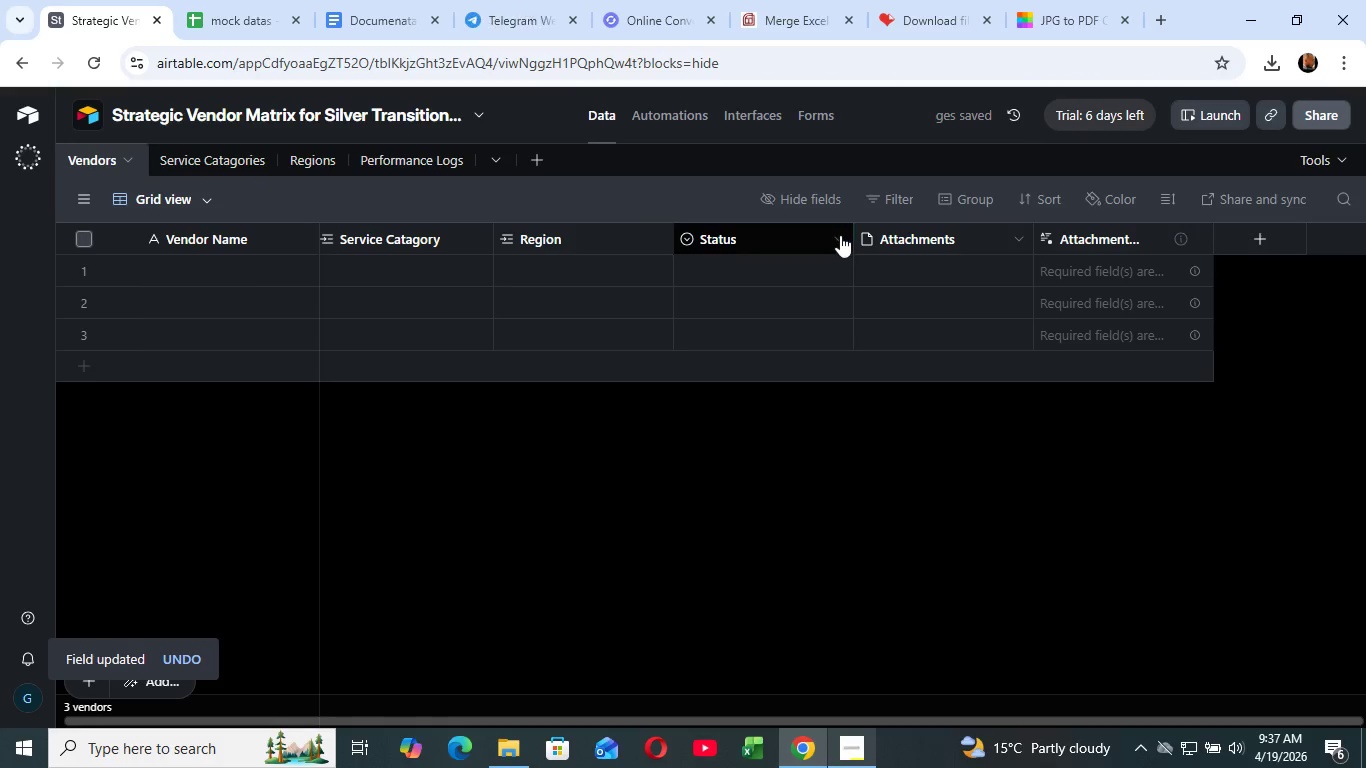 
left_click([838, 233])
 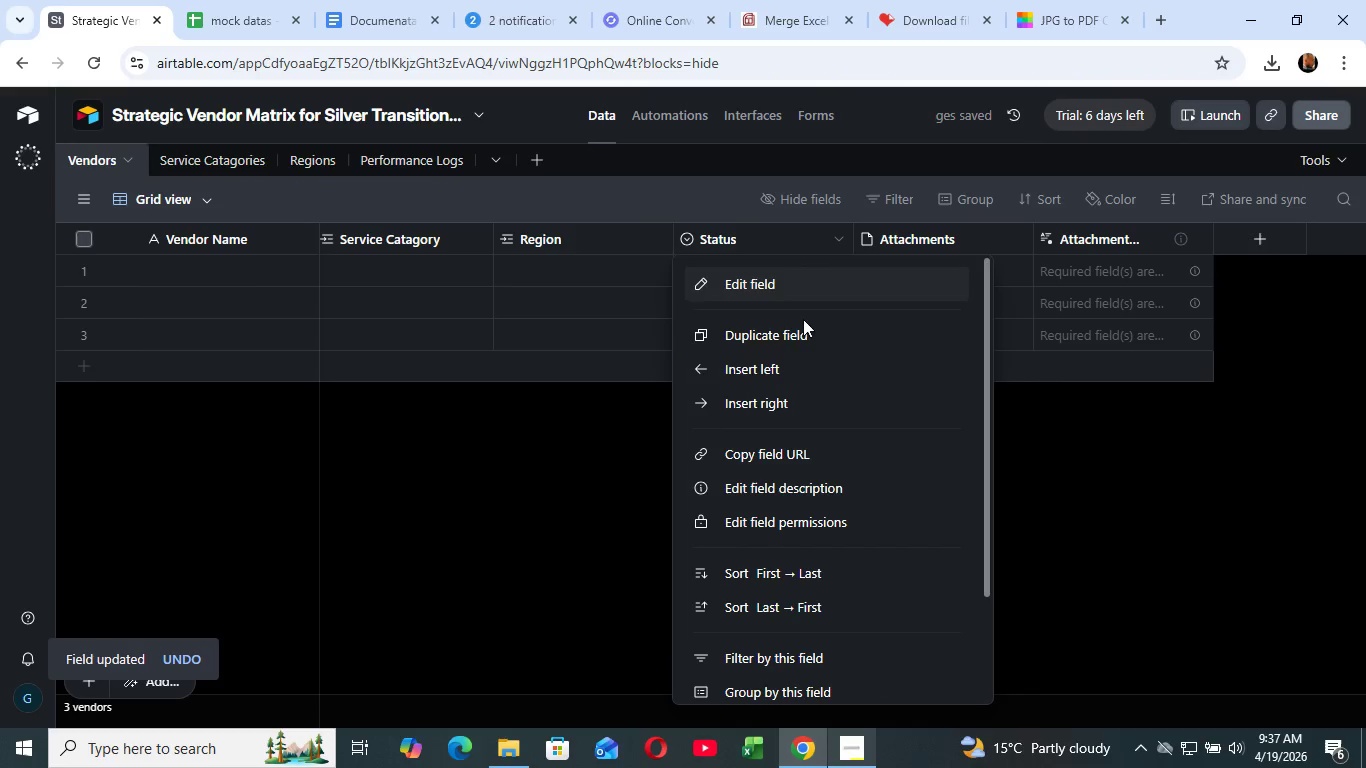 
left_click_drag(start_coordinate=[790, 275], to_coordinate=[791, 266])
 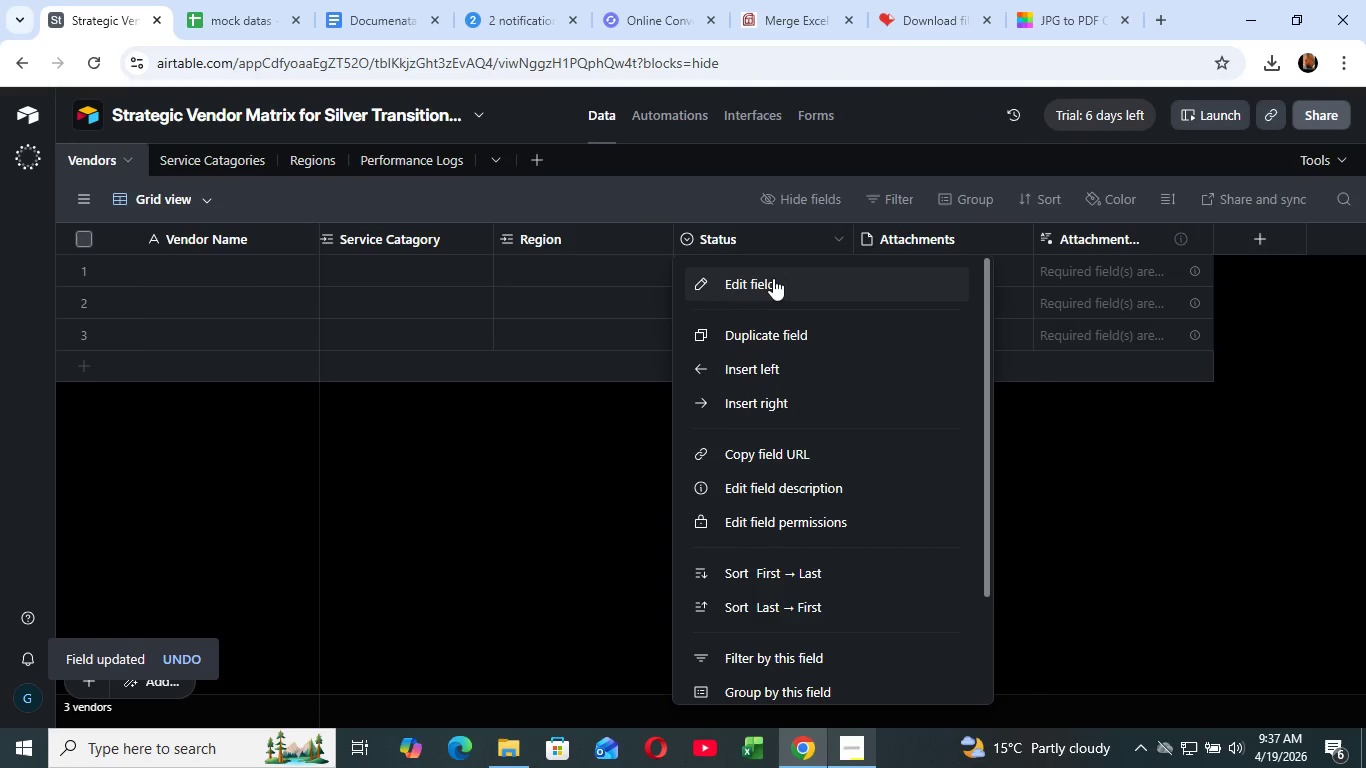 
left_click([773, 278])
 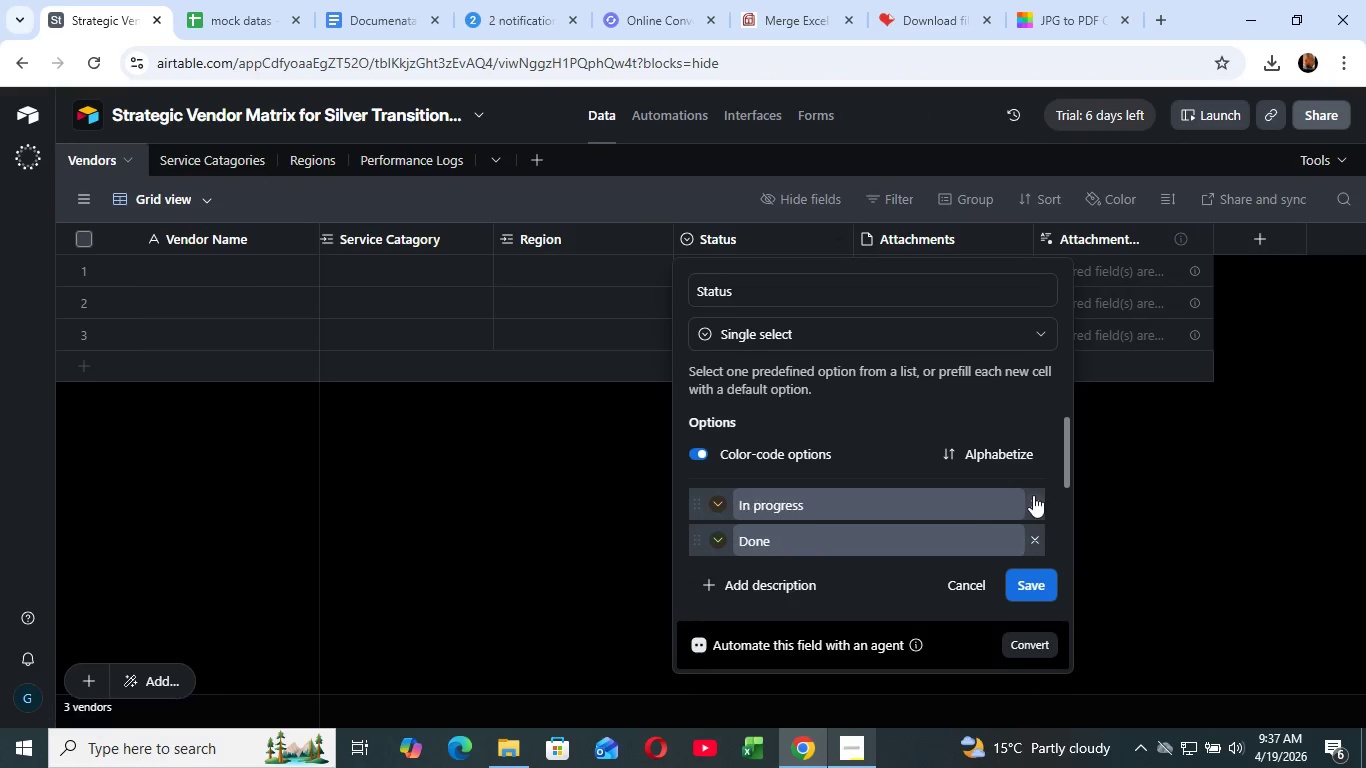 
double_click([1033, 495])
 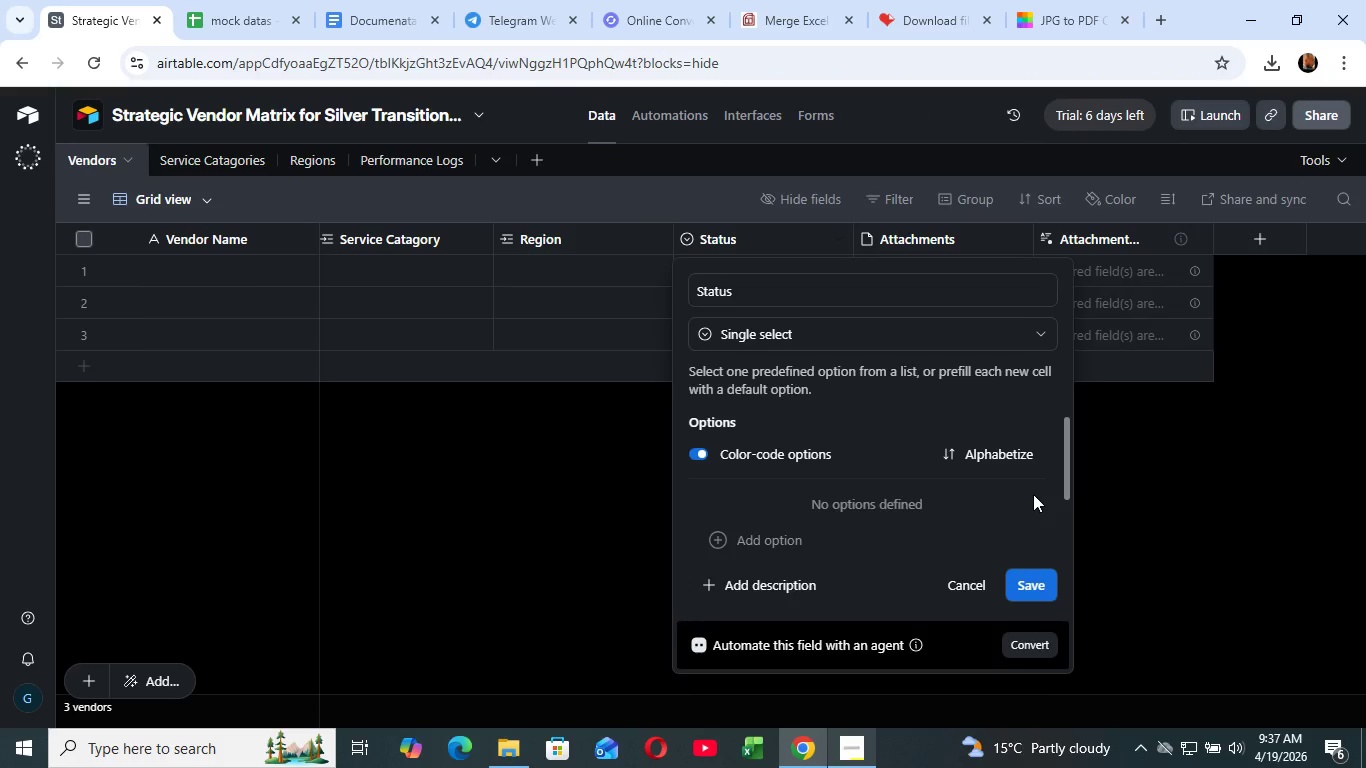 
triple_click([1033, 495])
 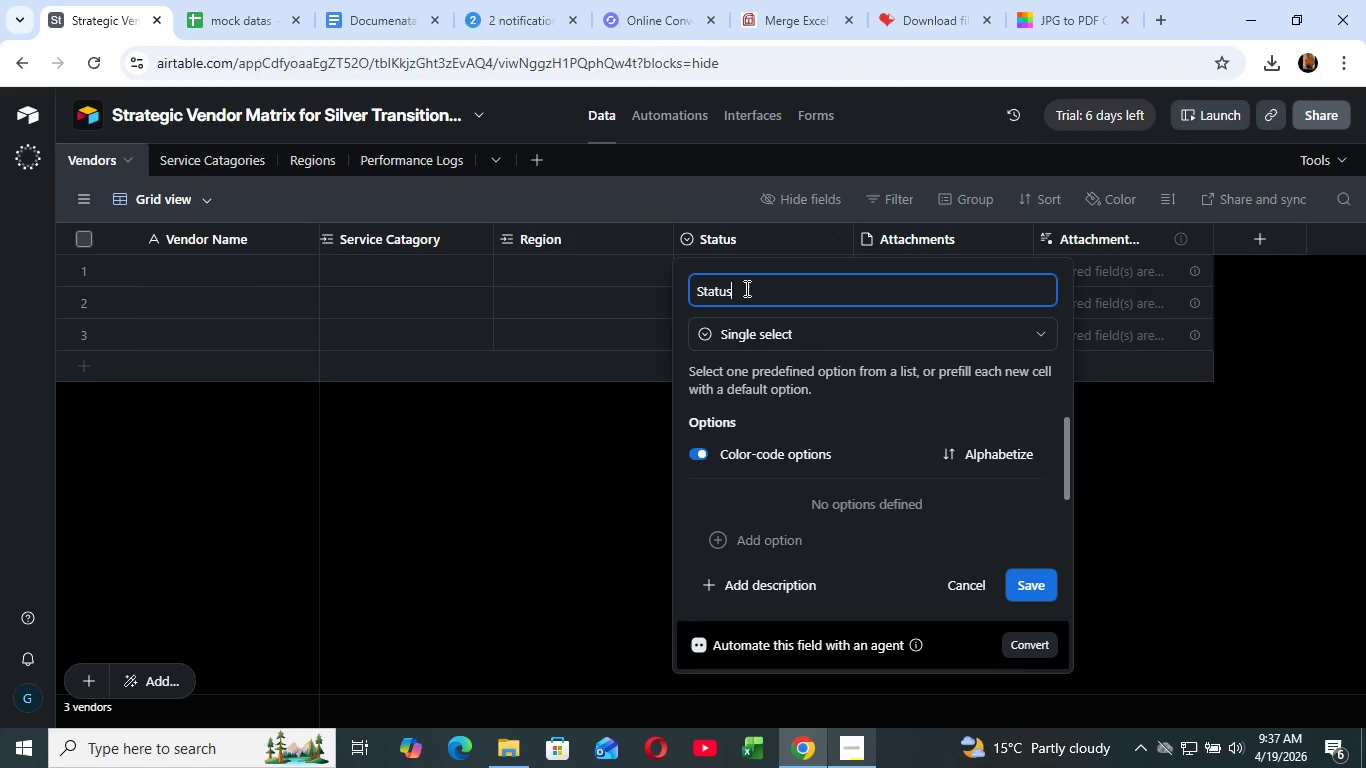 
left_click([744, 290])
 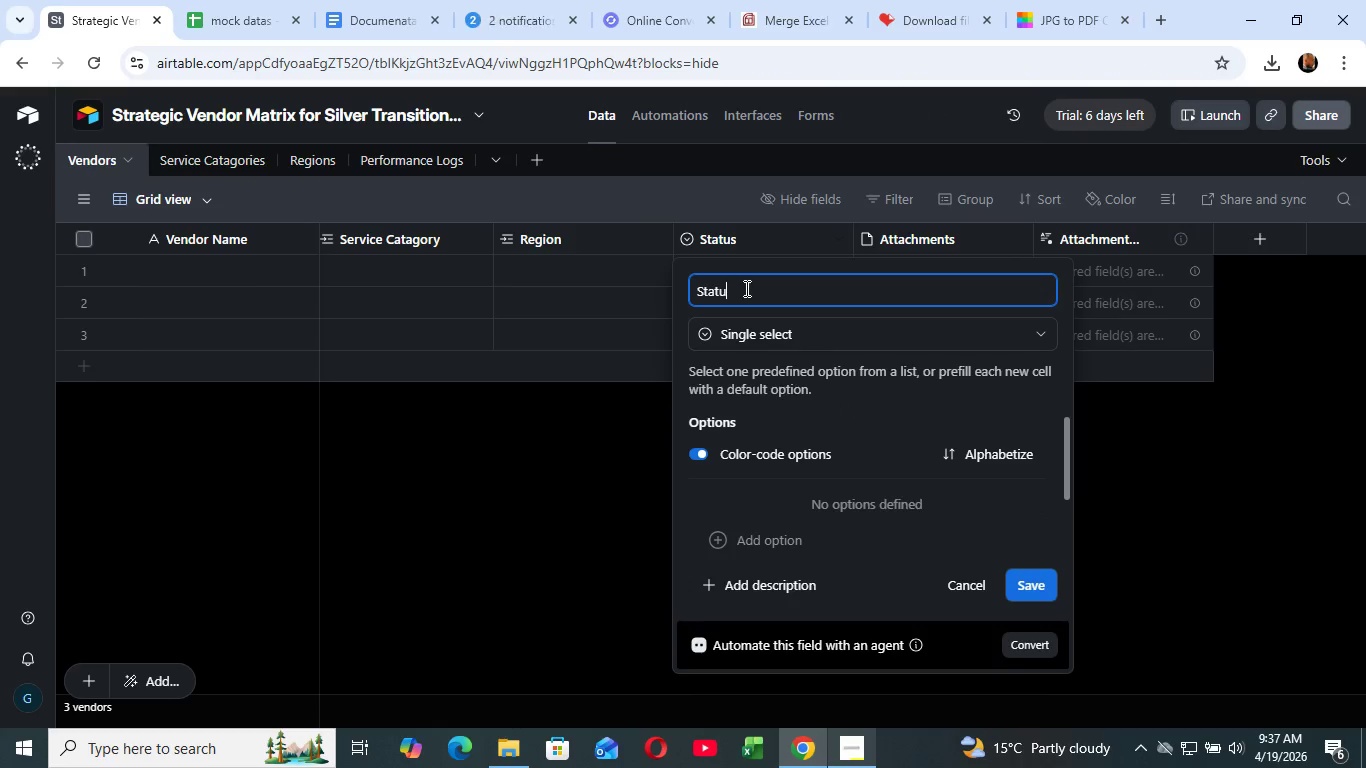 
hold_key(key=Backspace, duration=0.86)
 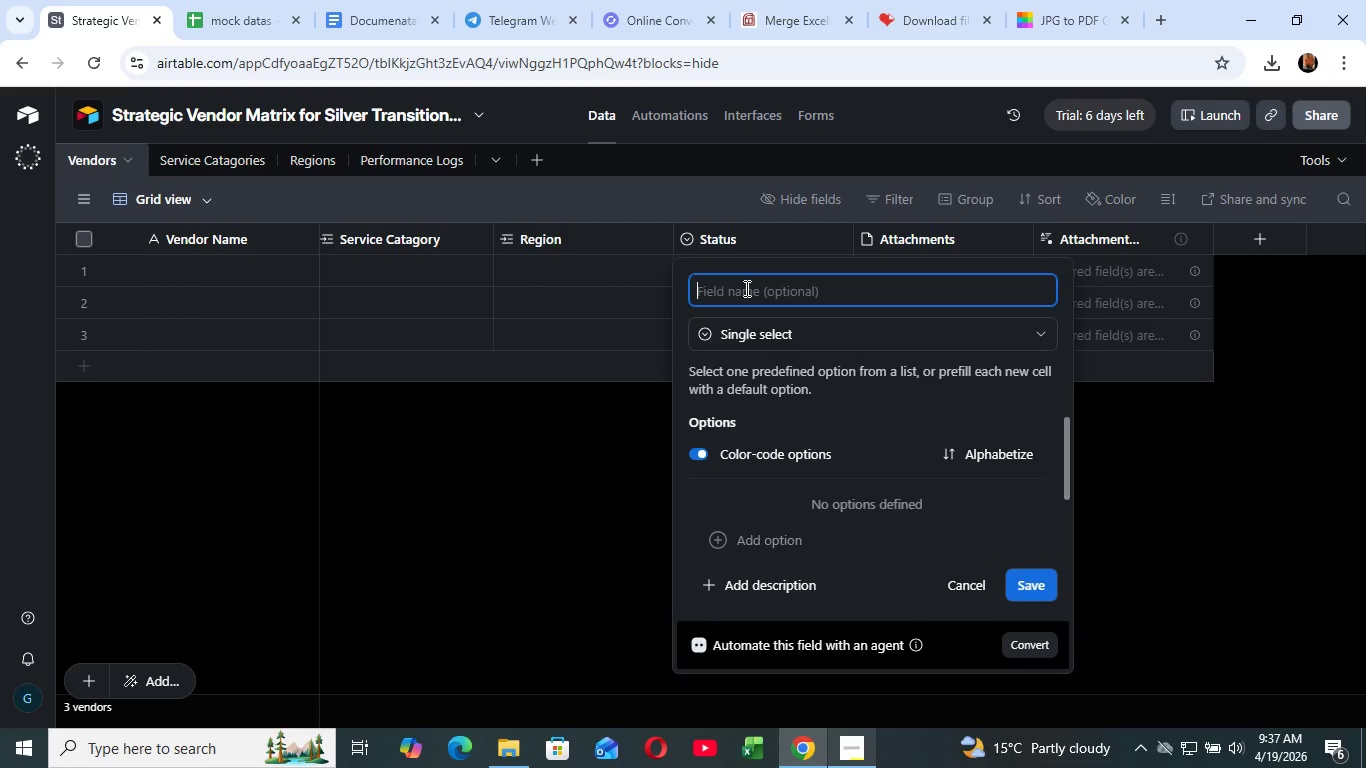 
type(Base Price)
 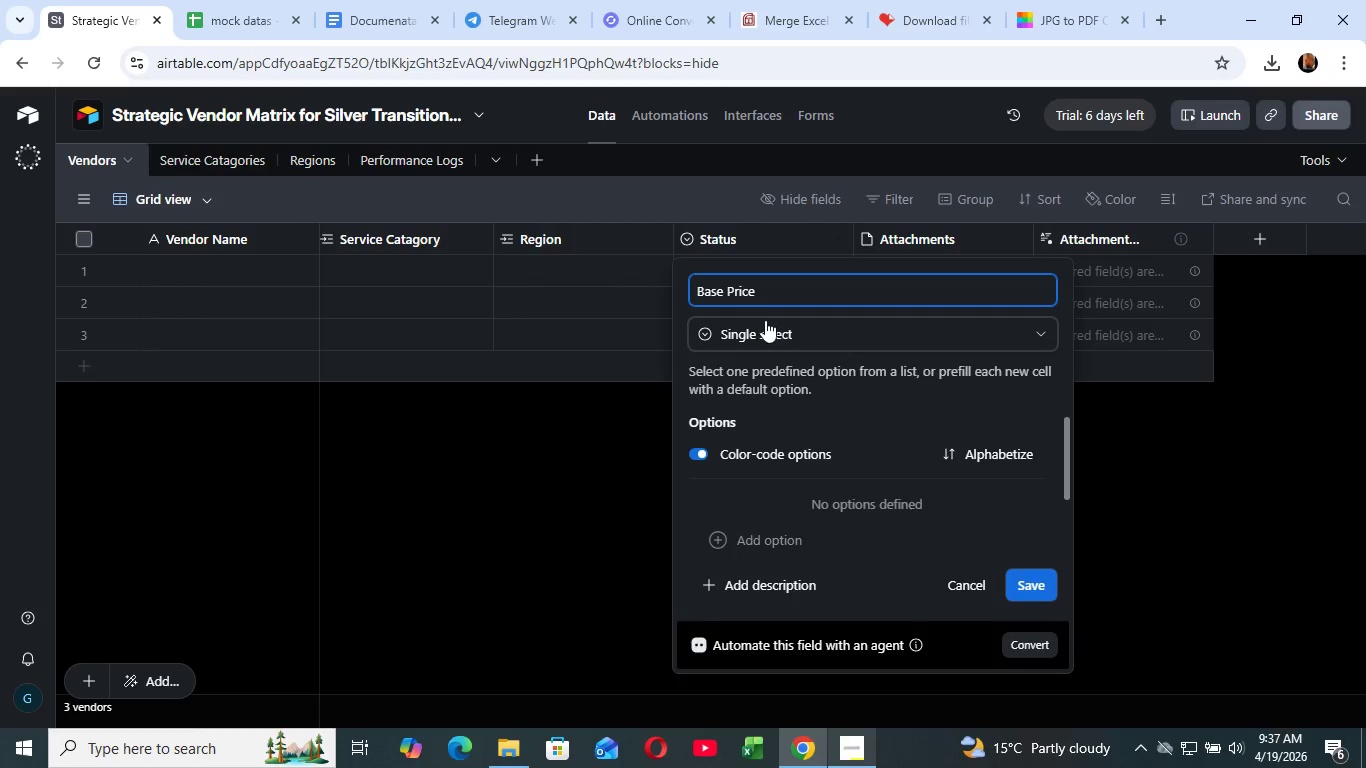 
left_click([777, 333])
 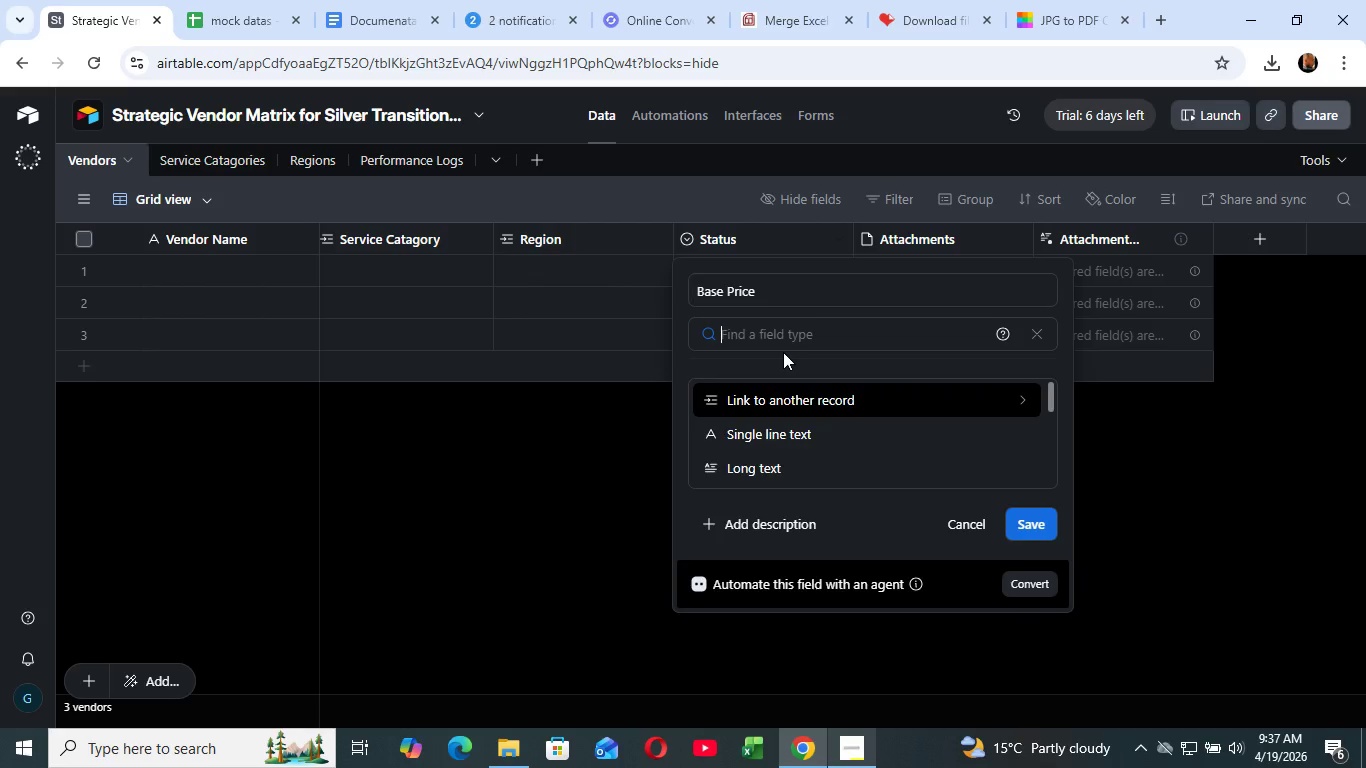 
type(cur)
 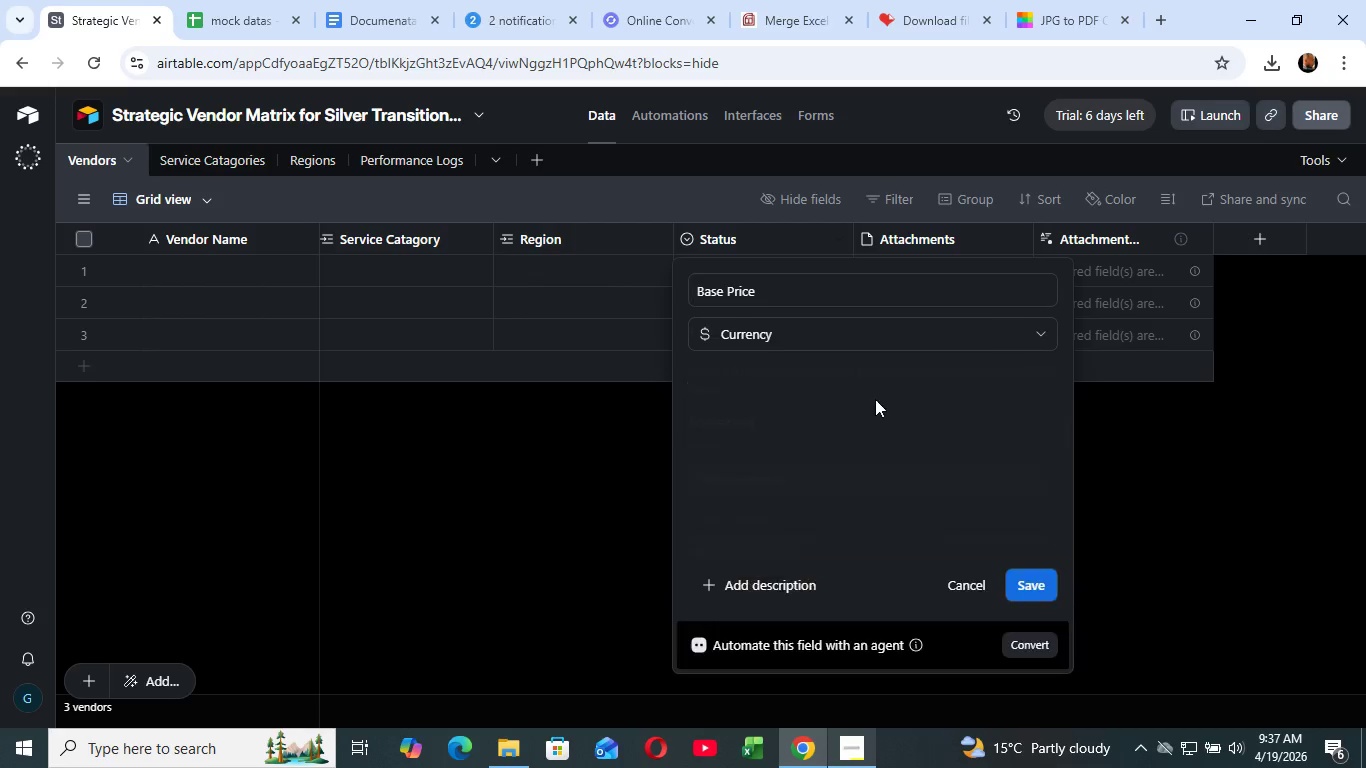 
left_click([875, 399])
 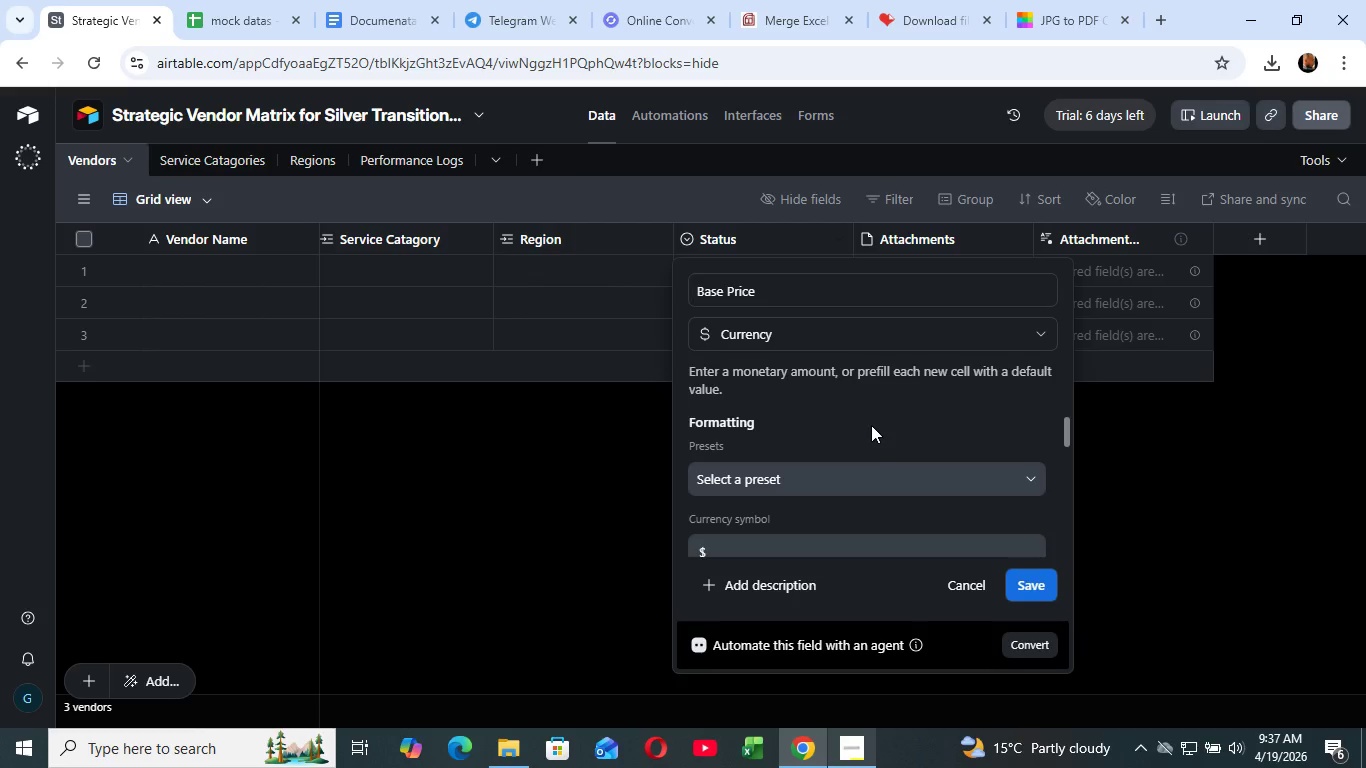 
scroll: coordinate [871, 432], scroll_direction: down, amount: 1.0
 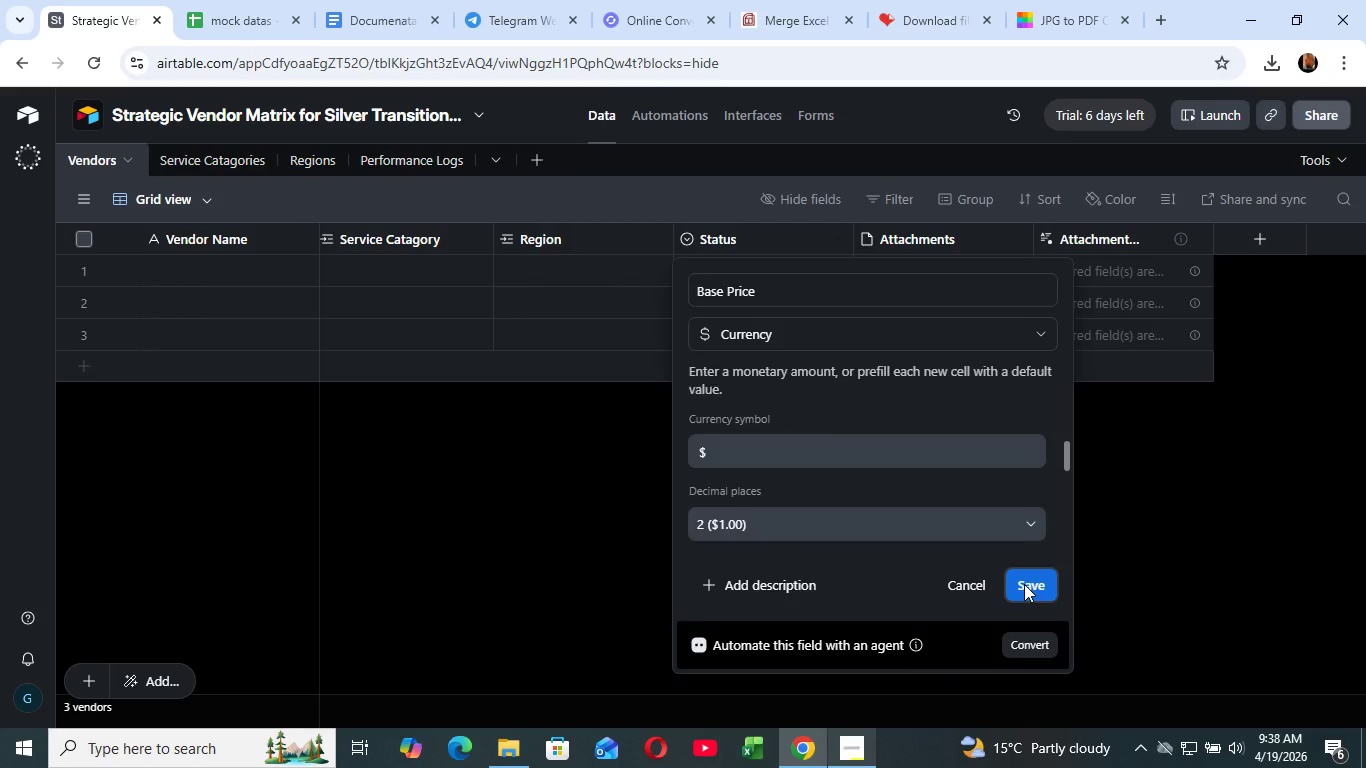 
left_click([1024, 584])
 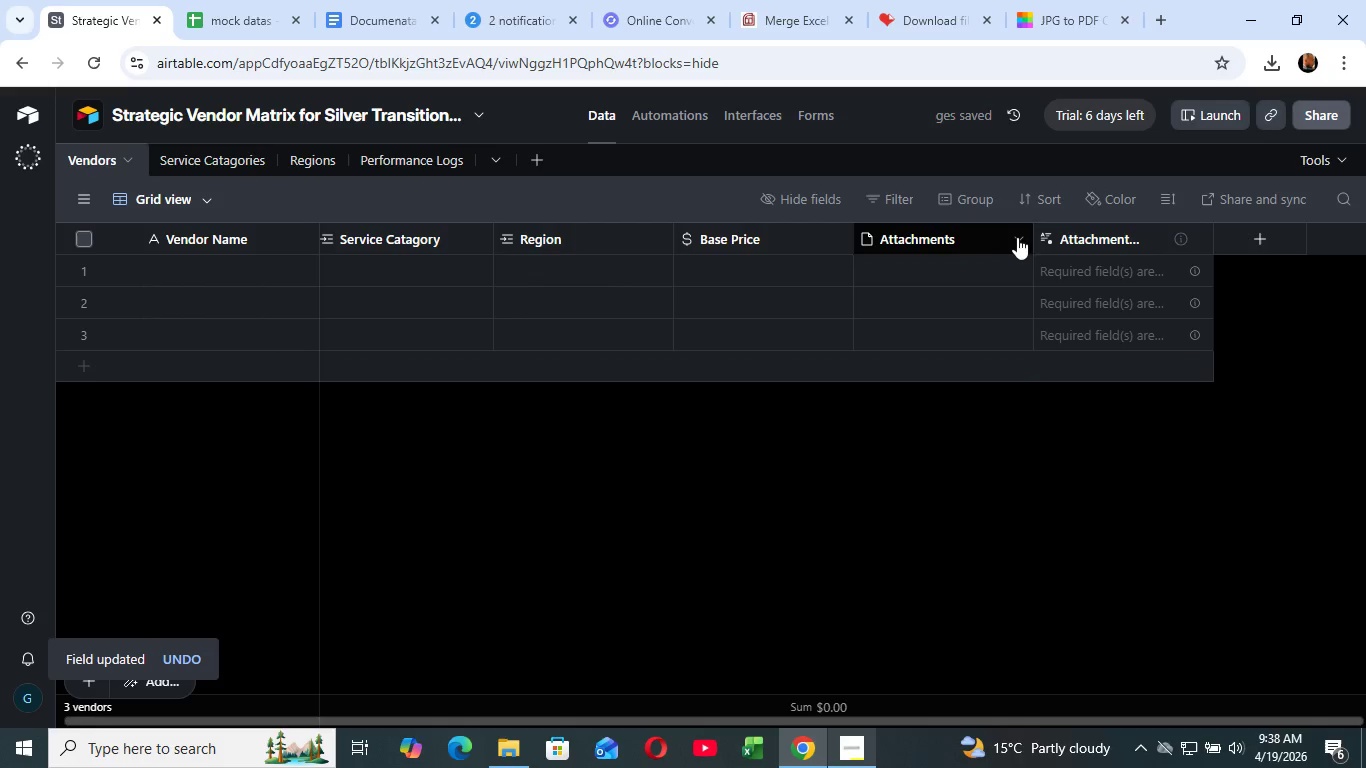 
left_click([1019, 231])
 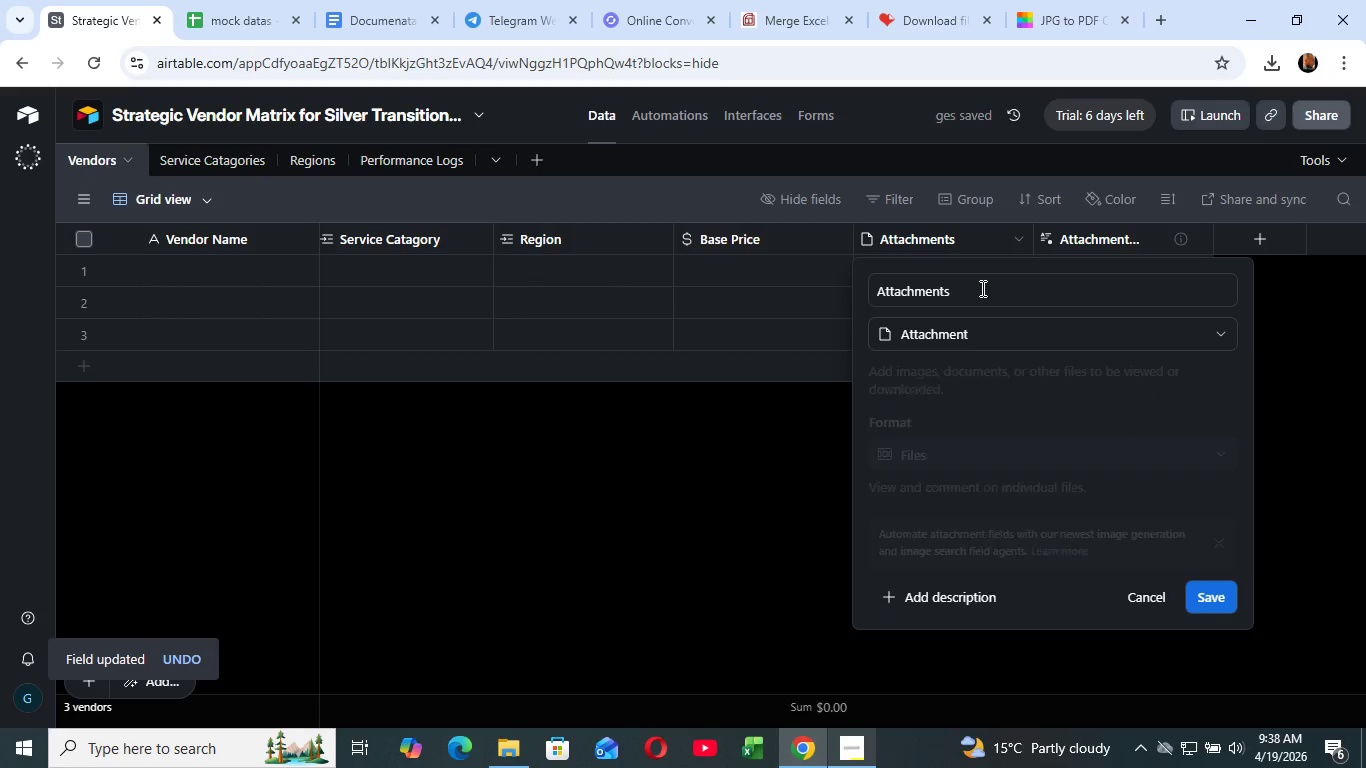 
left_click([981, 288])
 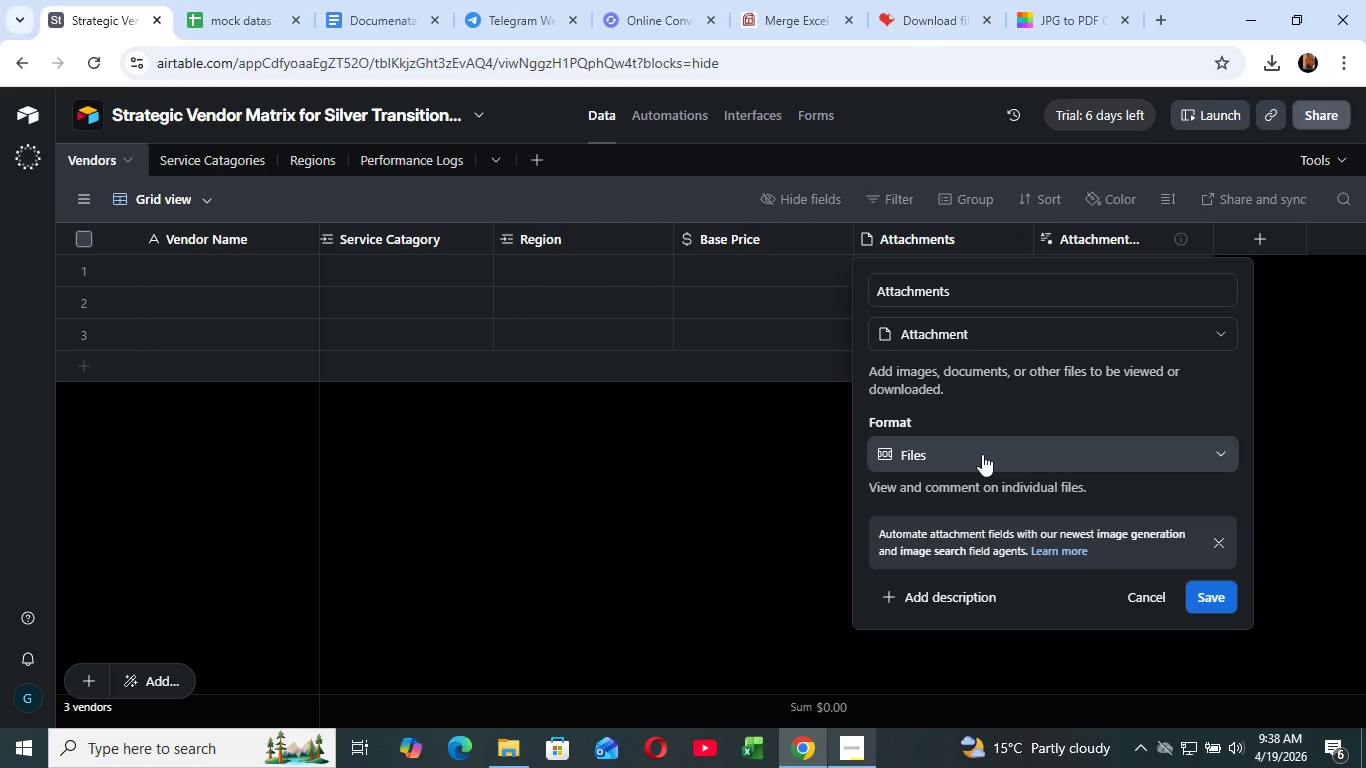 
wait(13.44)
 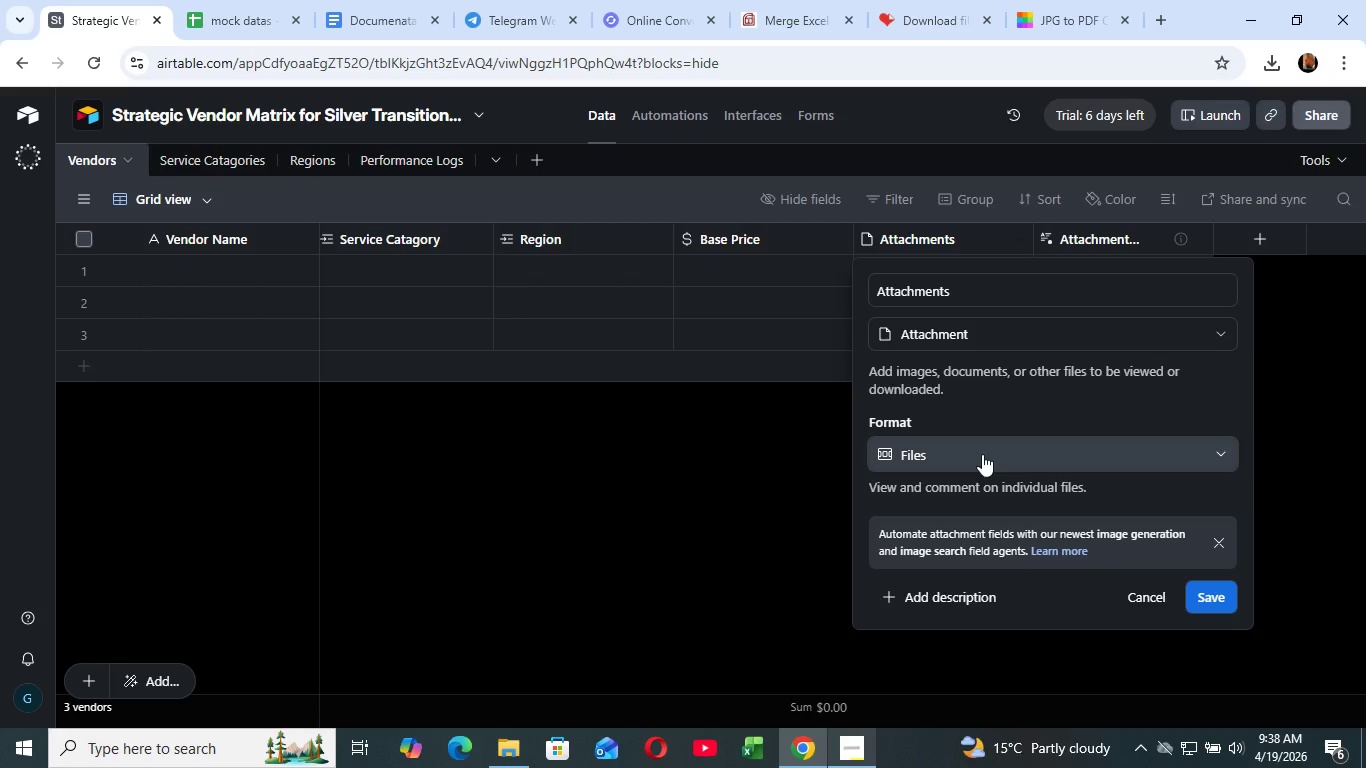 
left_click([1011, 299])
 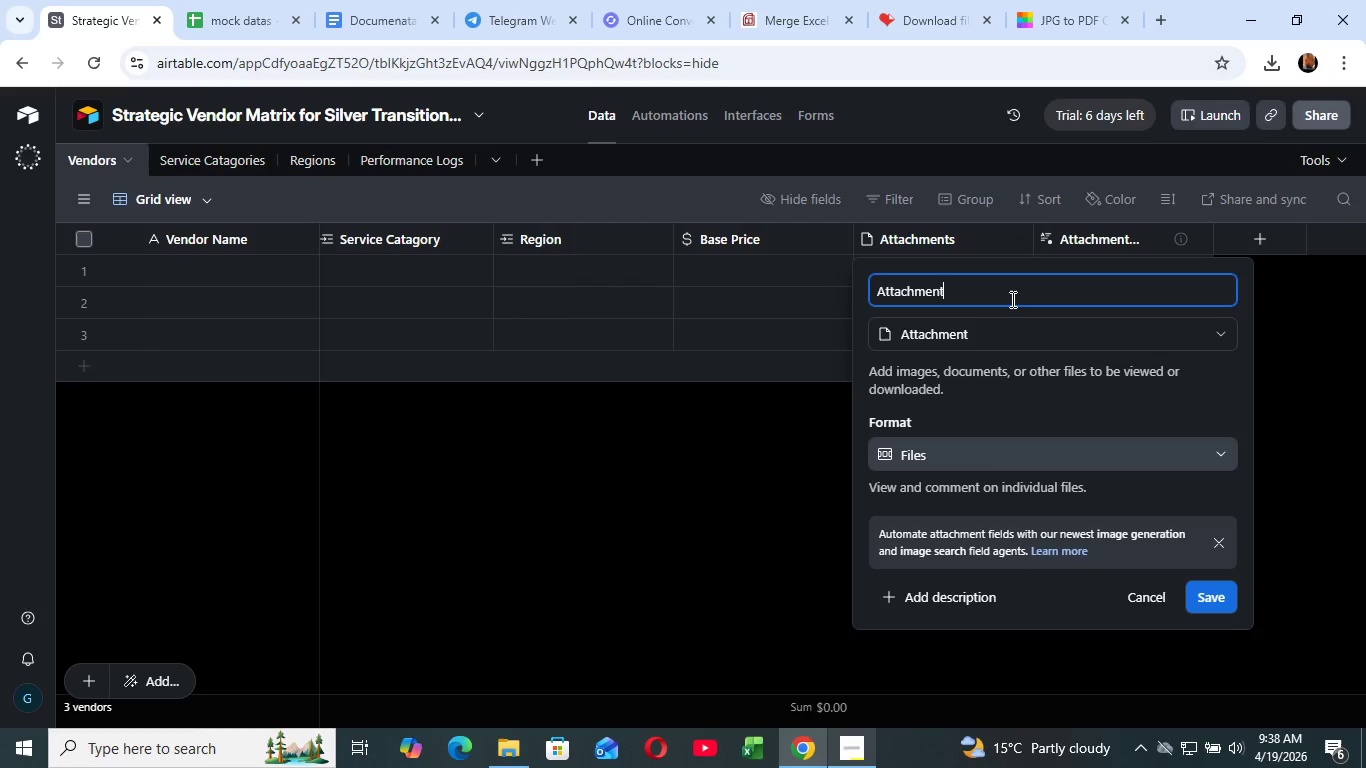 
hold_key(key=Backspace, duration=1.19)
 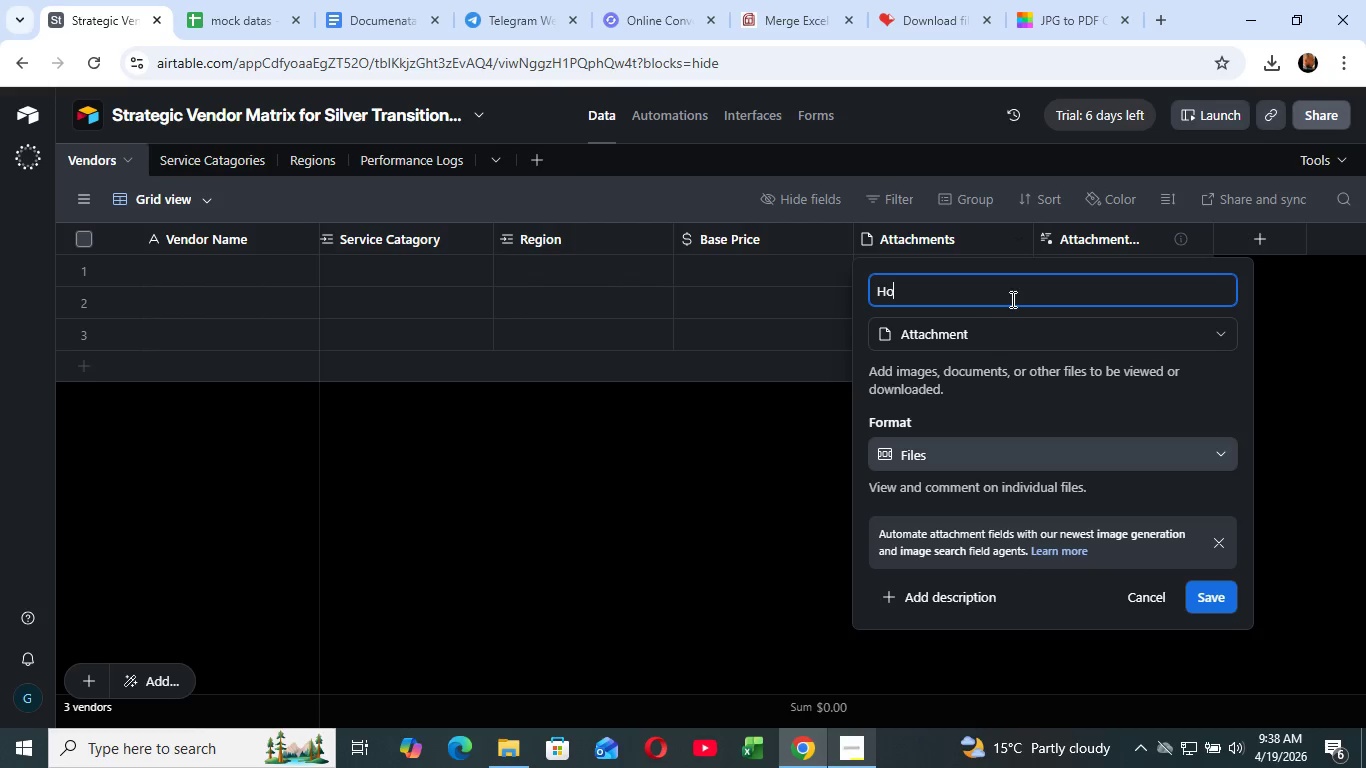 
type(Hourly RATE)
 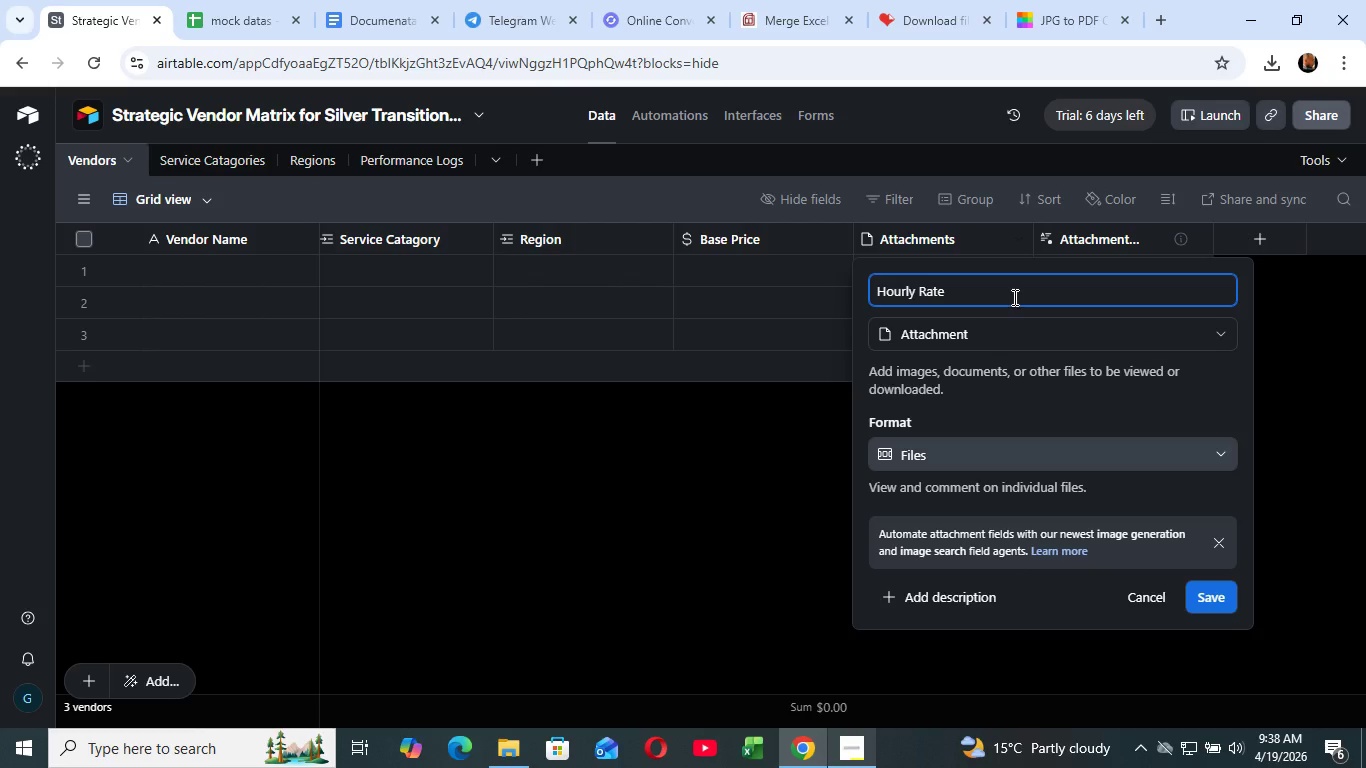 
wait(7.25)
 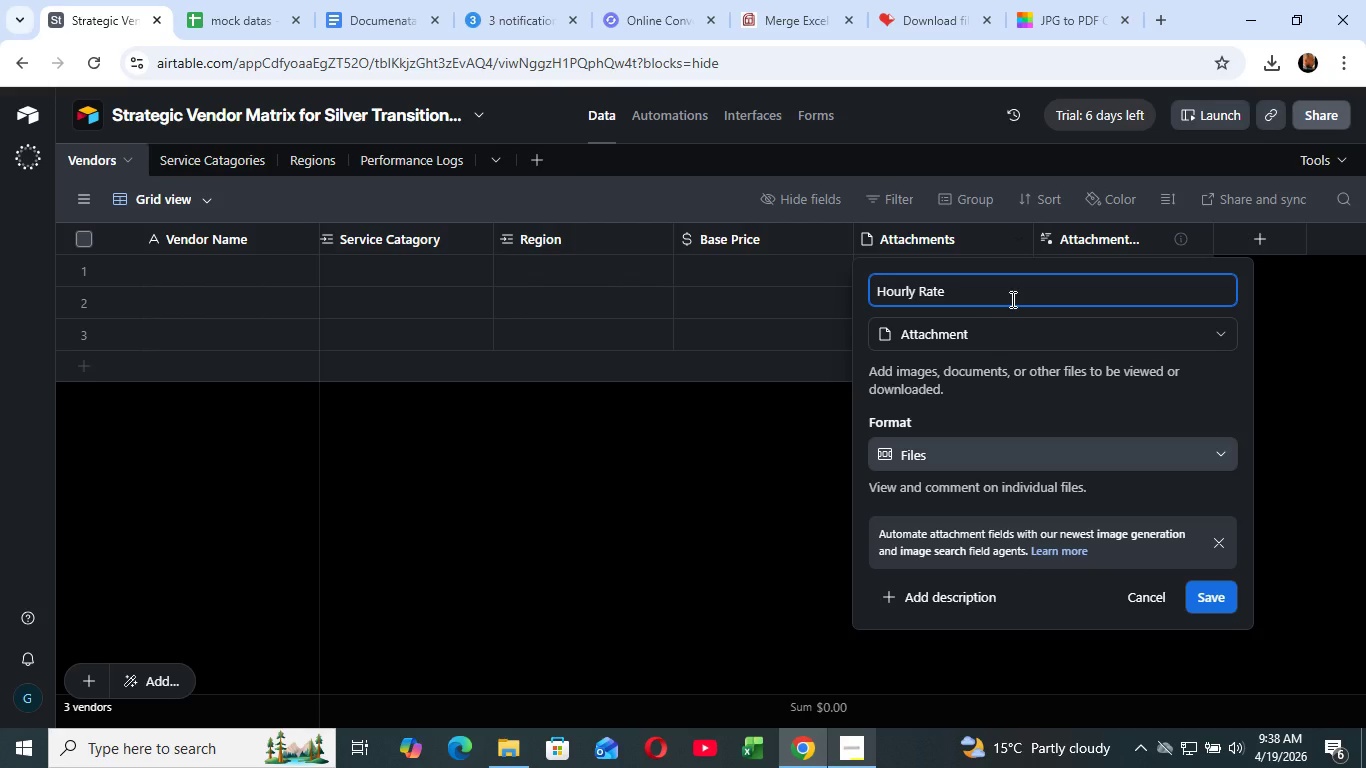 
left_click([1048, 333])
 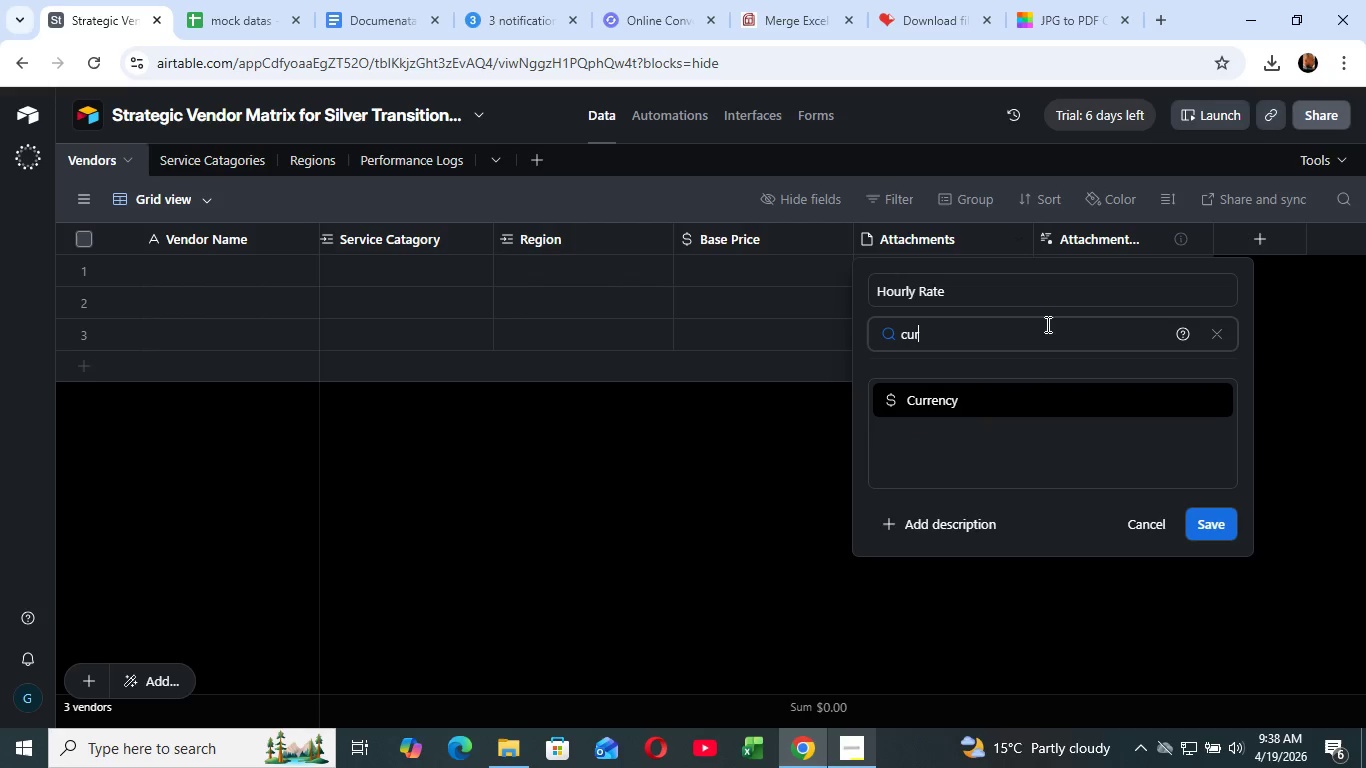 
type(cur)
 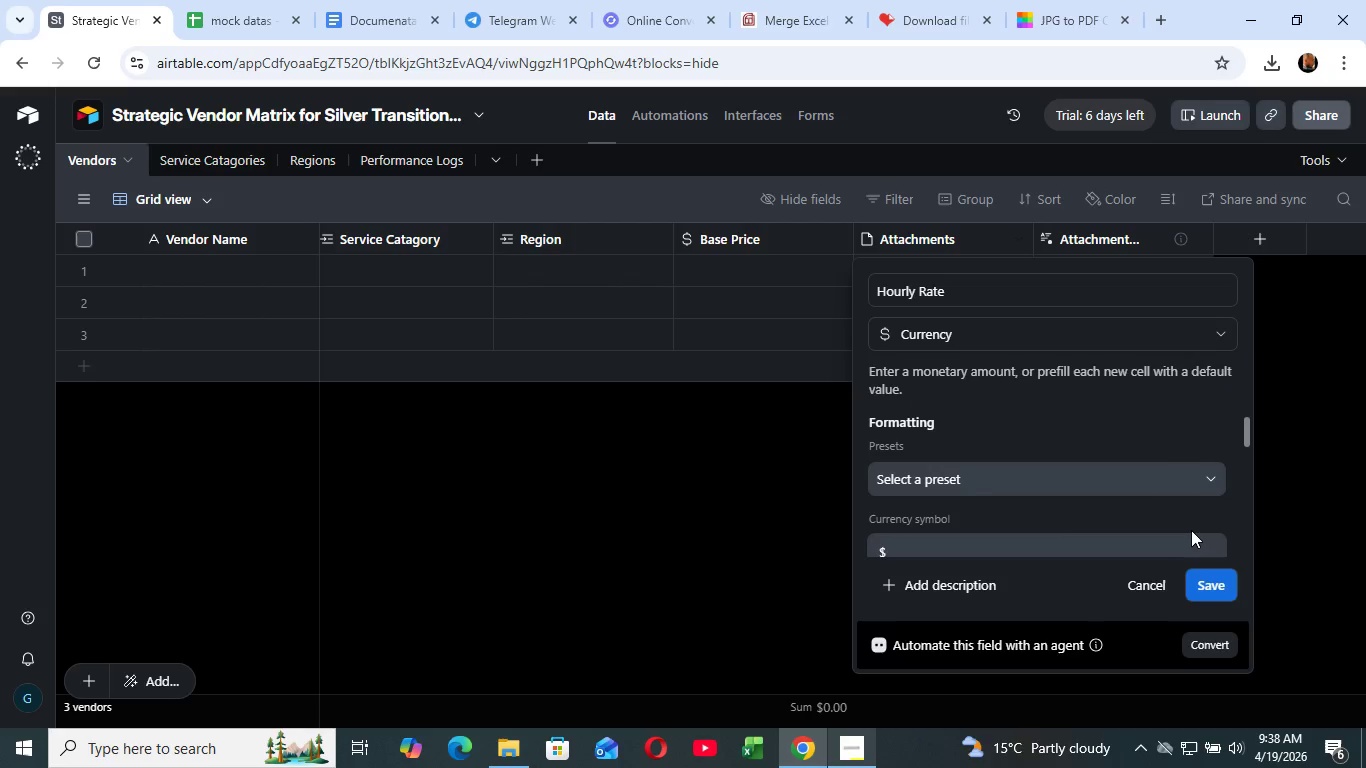 
wait(6.03)
 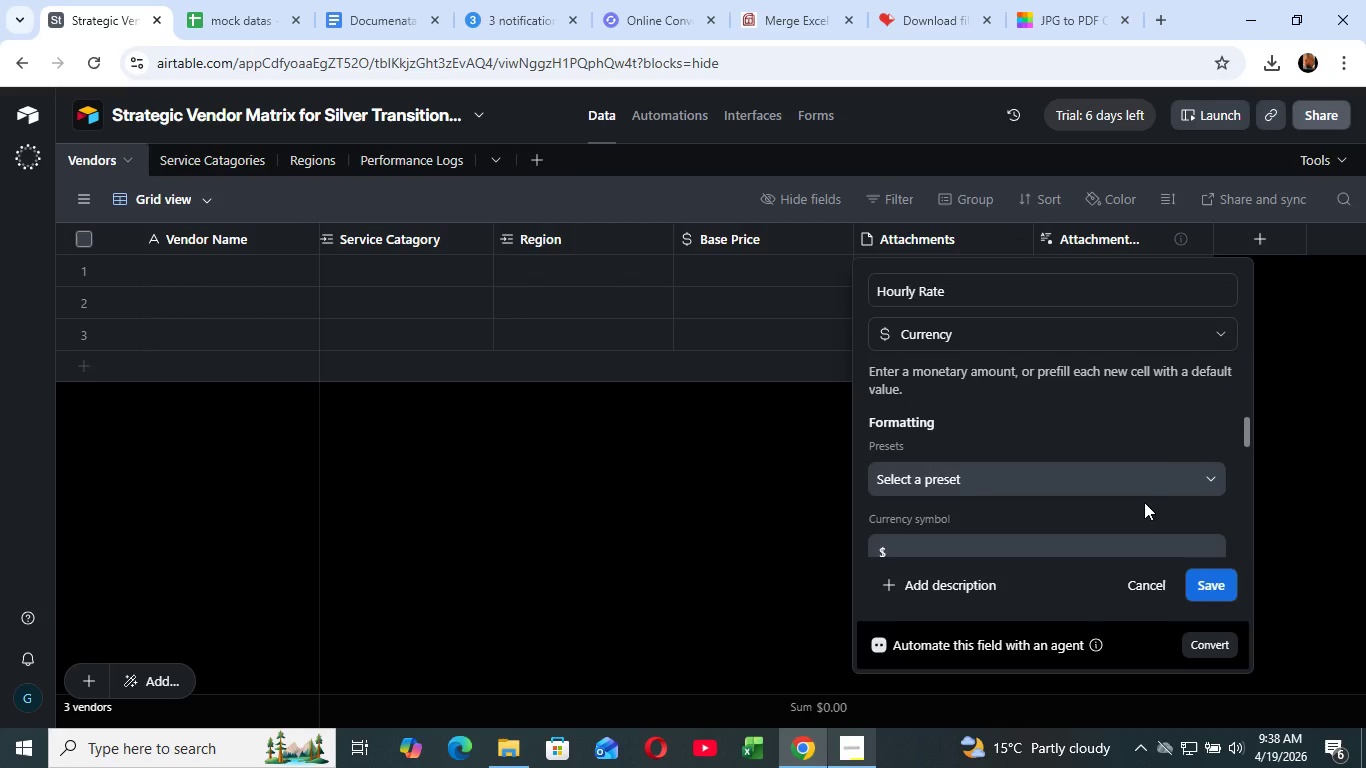 
left_click([1223, 580])
 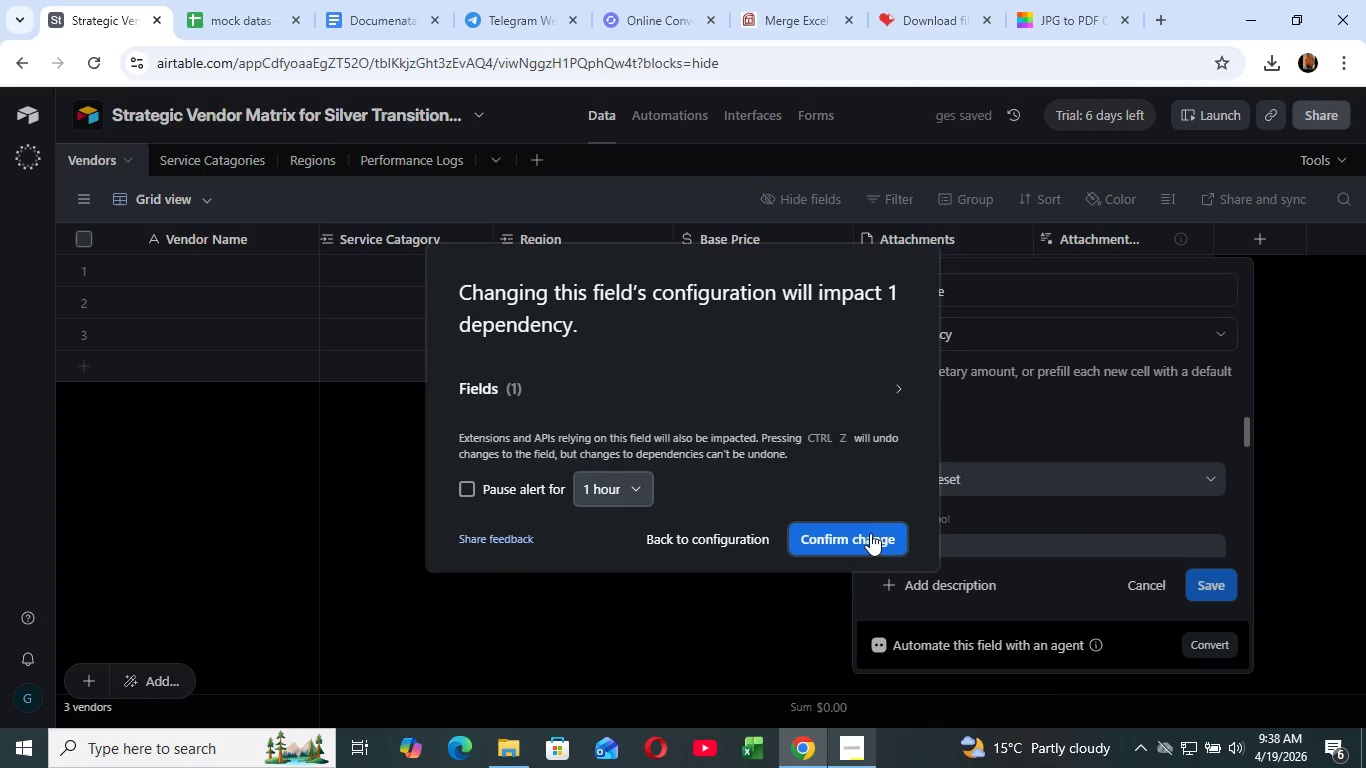 
left_click([870, 533])
 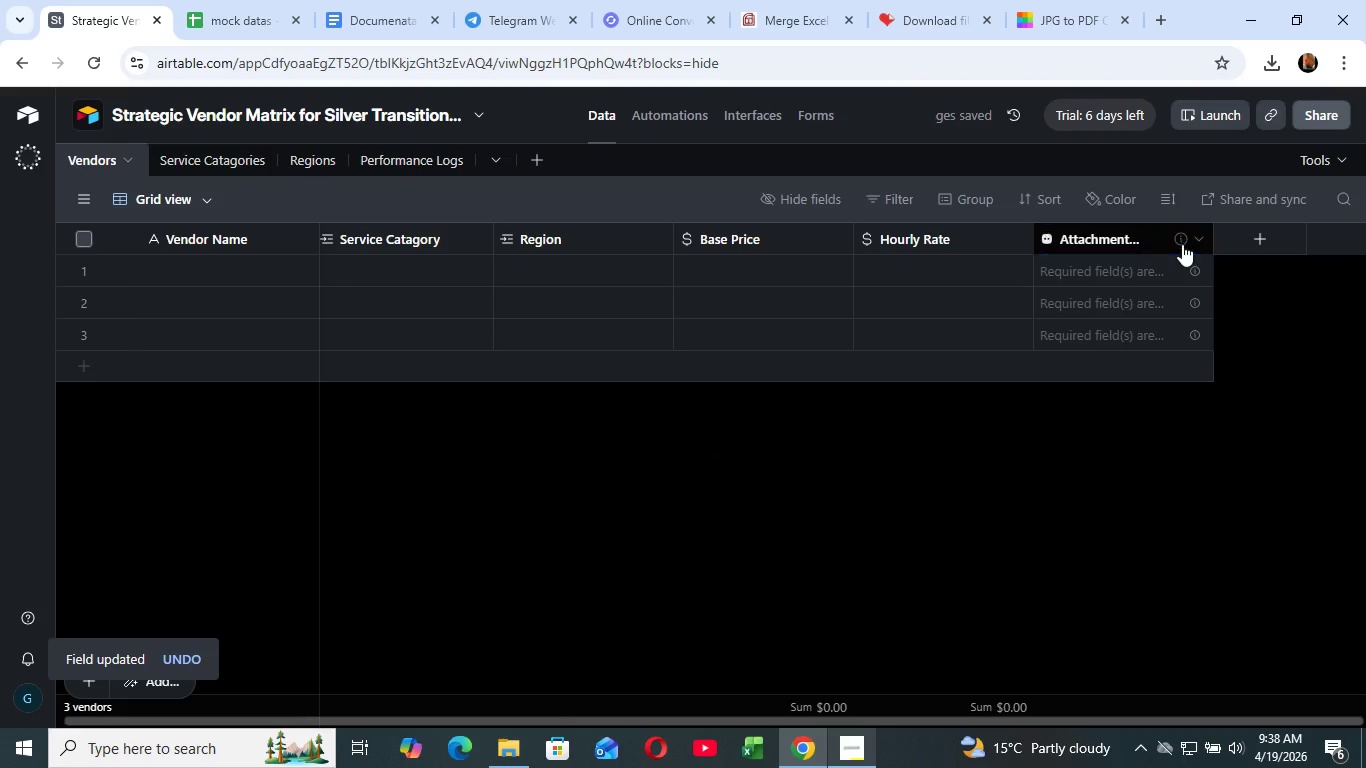 
mouse_move([1188, 228])
 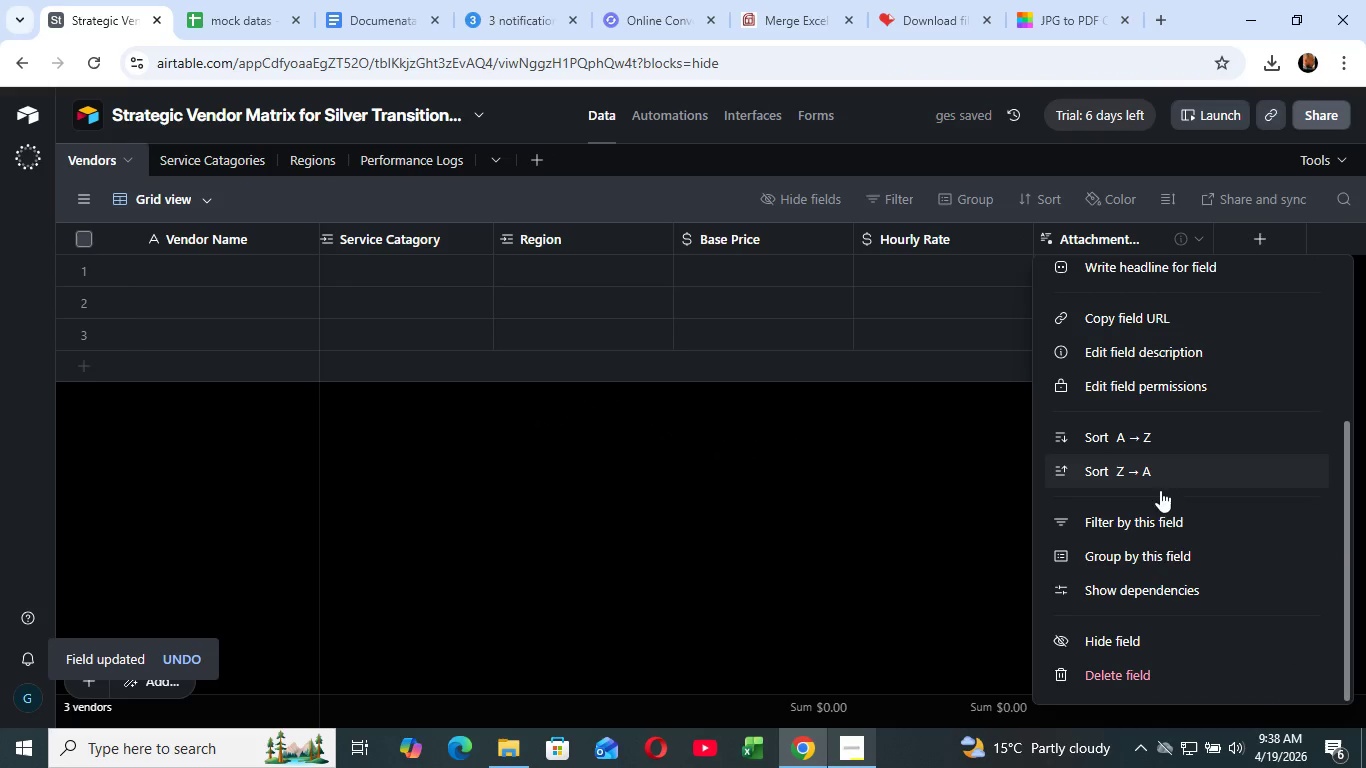 
scroll: coordinate [1132, 365], scroll_direction: down, amount: 6.0
 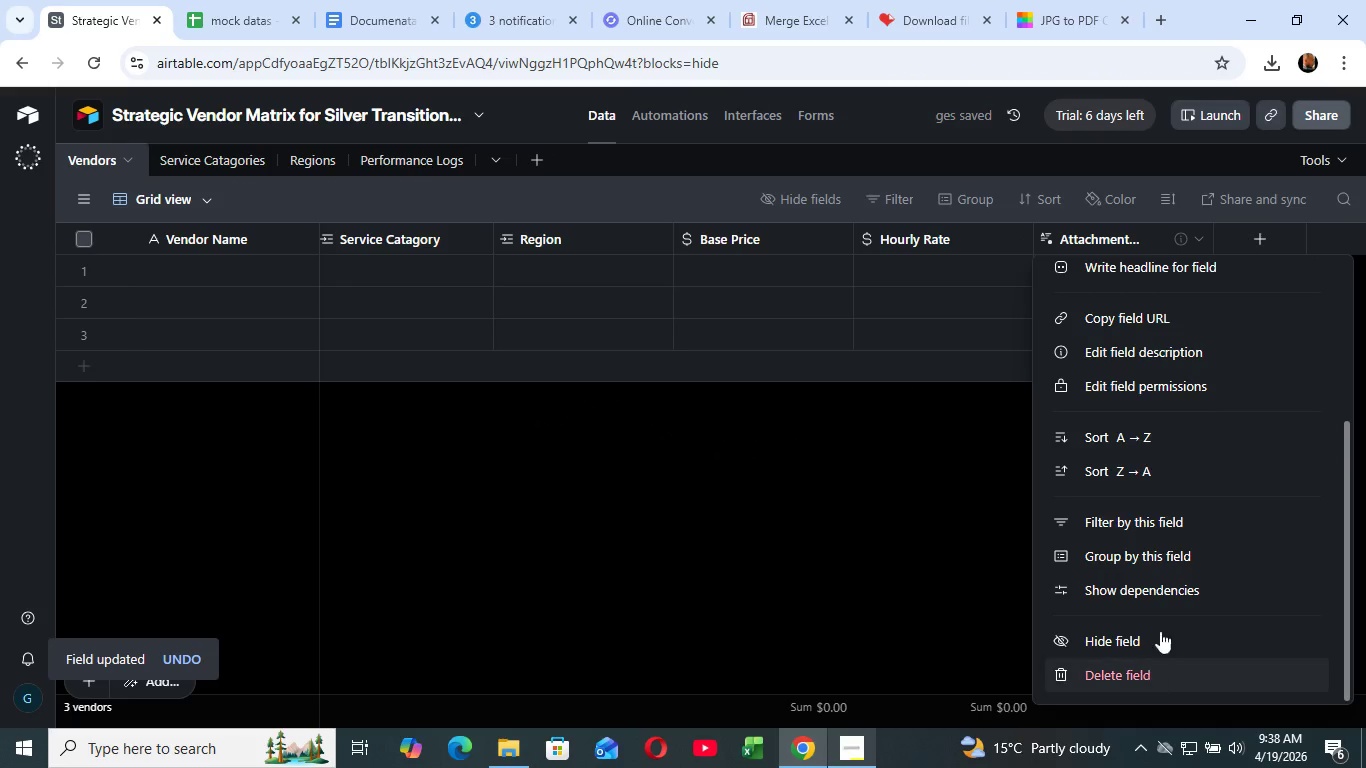 
left_click([1147, 674])
 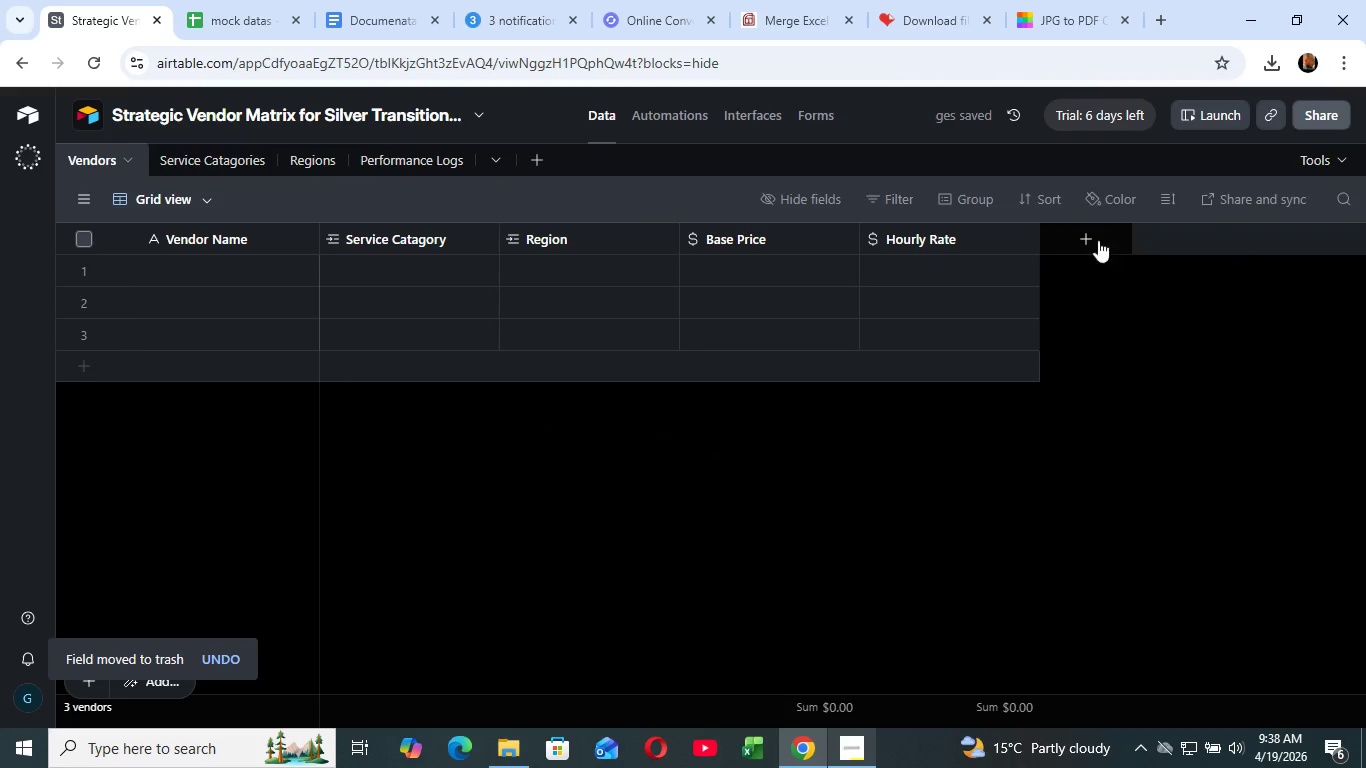 
left_click([1077, 234])
 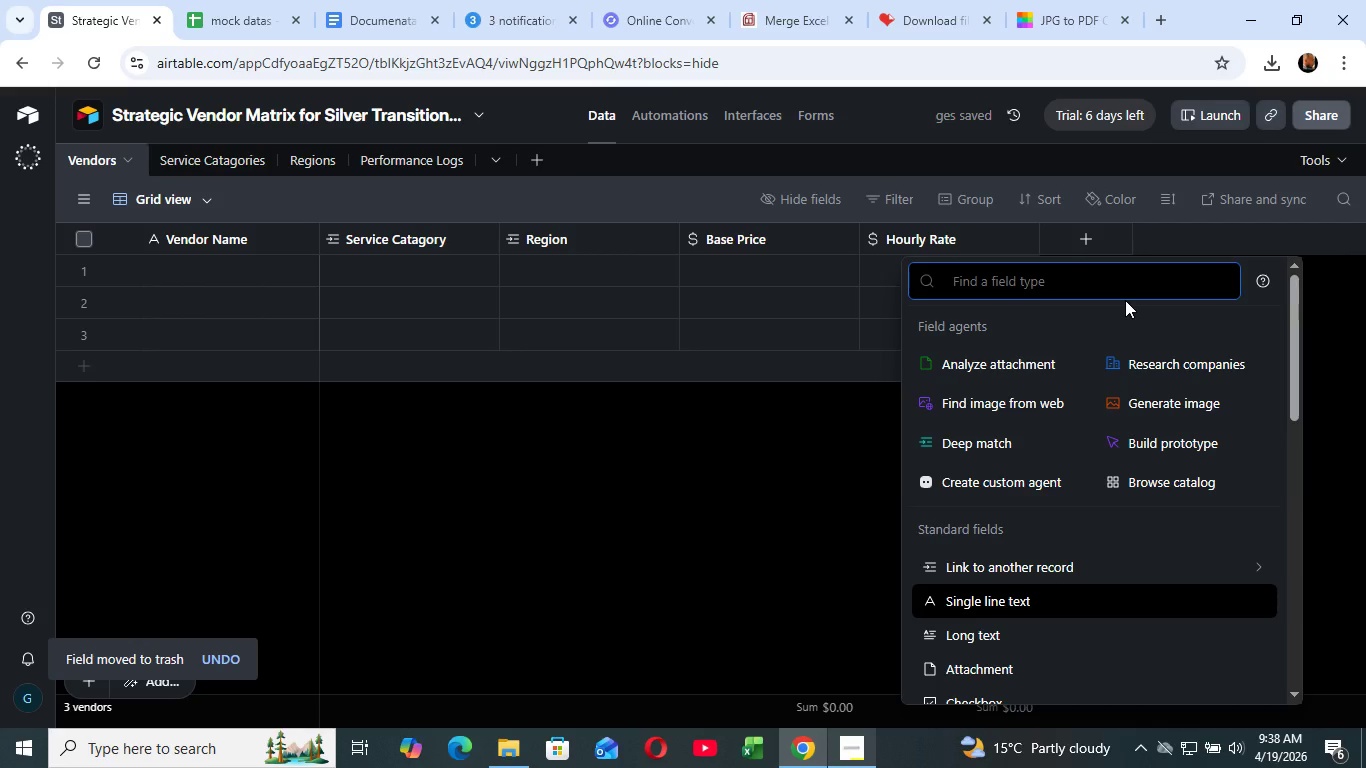 
type(che)
 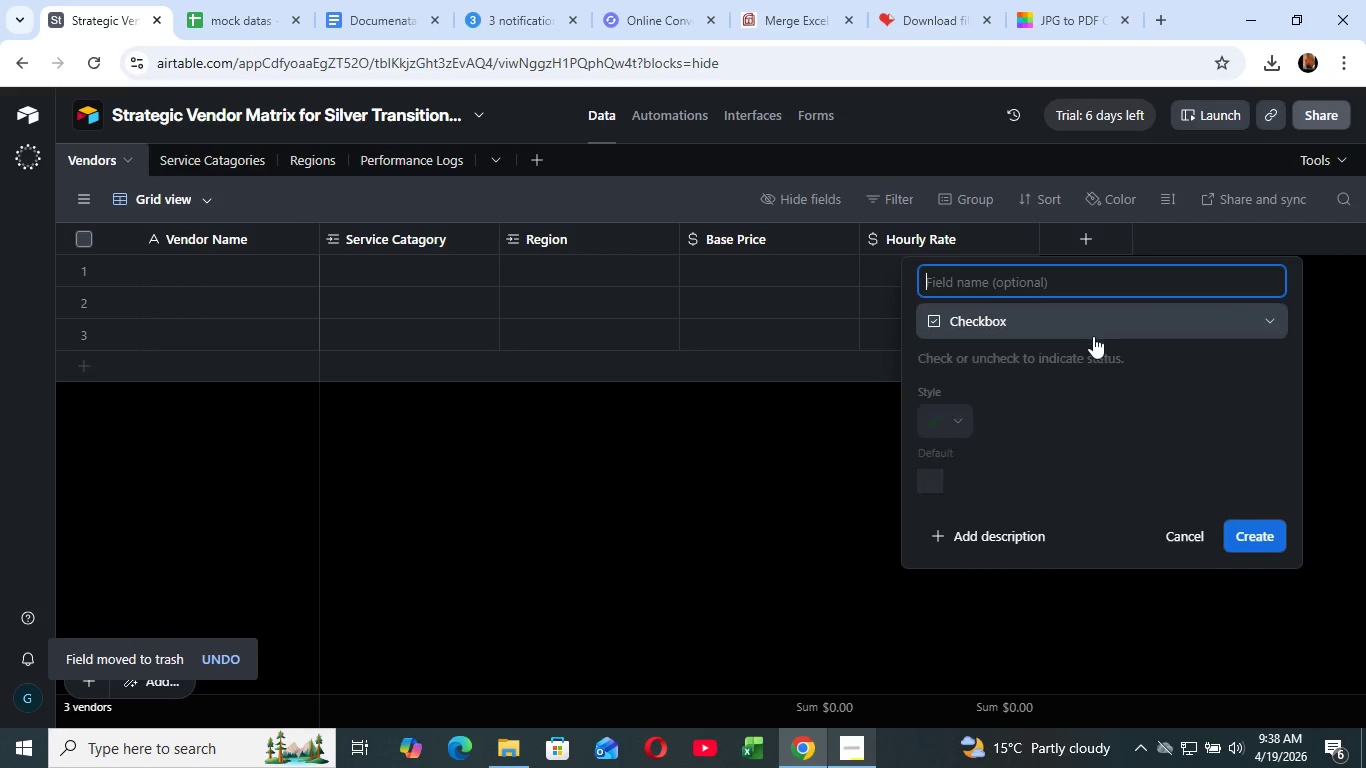 
left_click([1093, 336])
 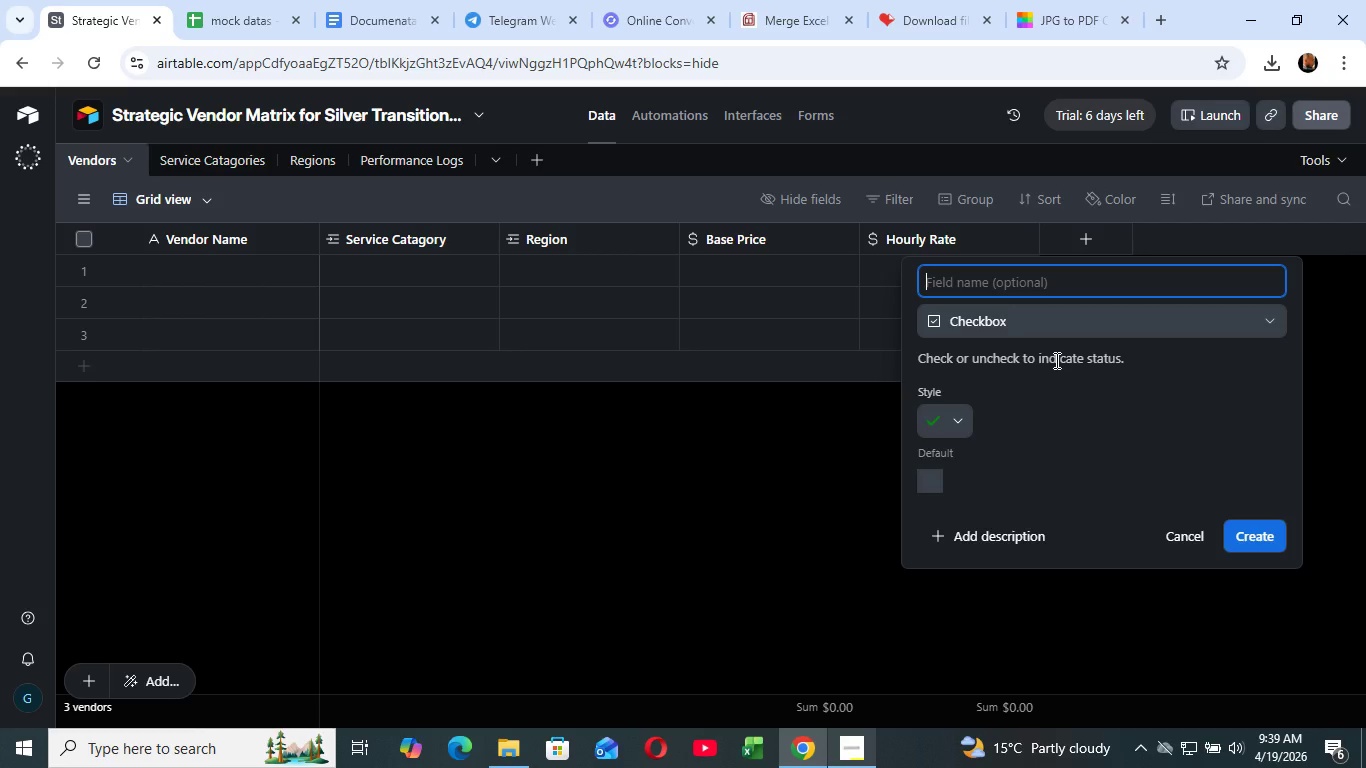 
wait(39.76)
 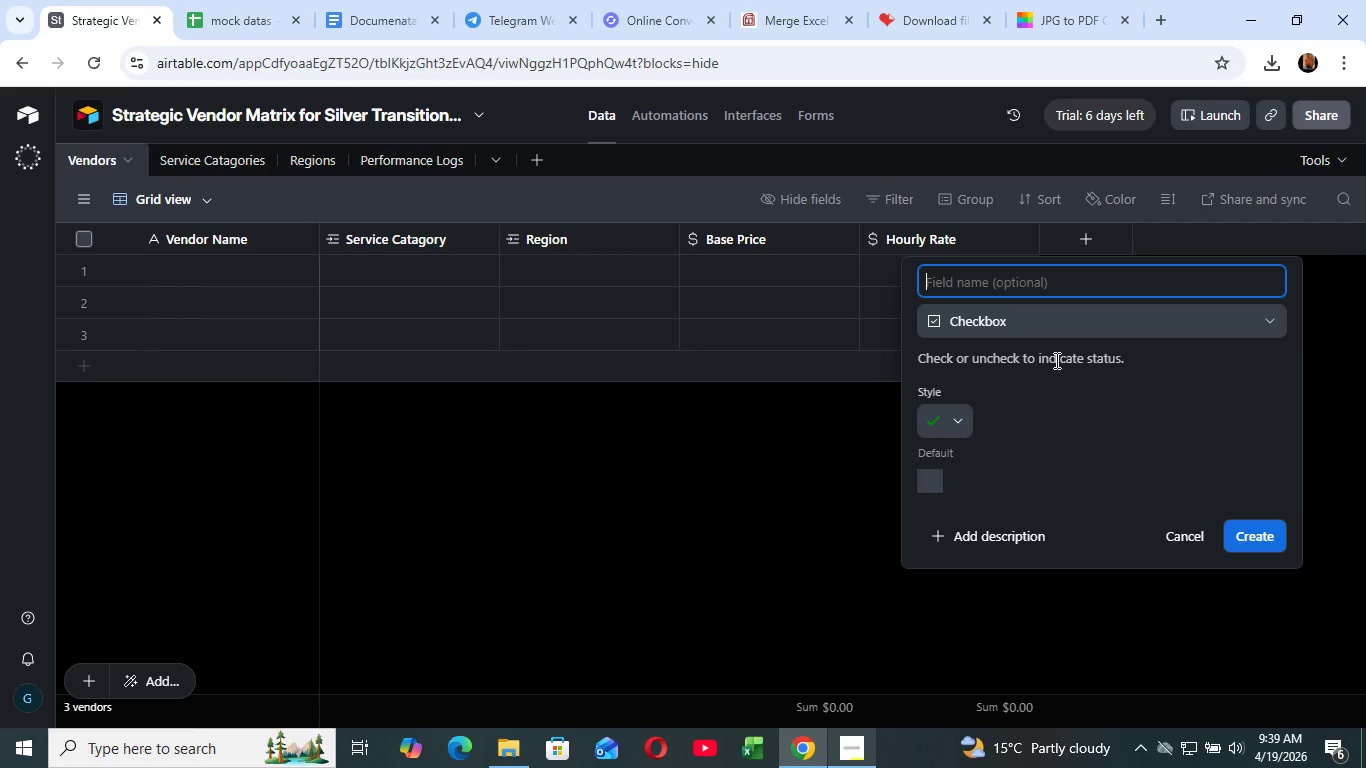 
type(Sen)
 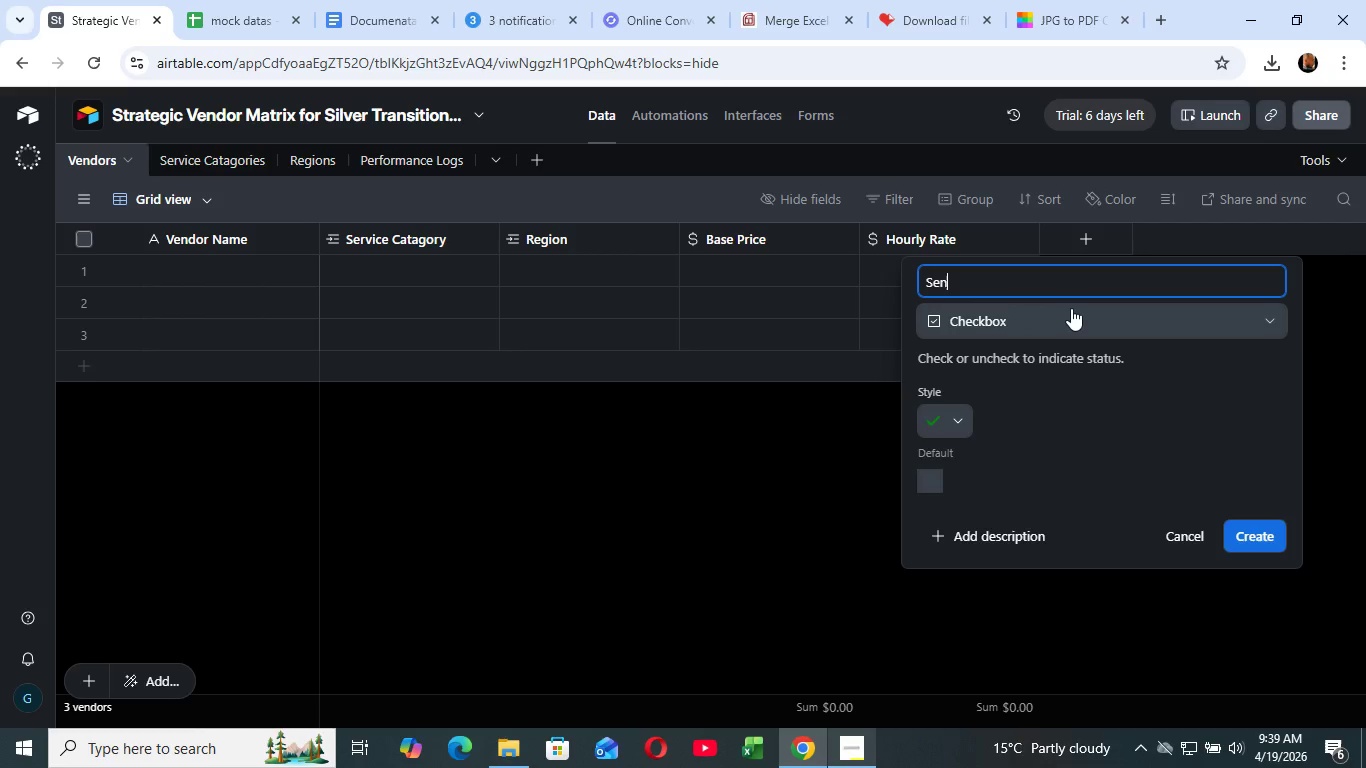 
wait(5.12)
 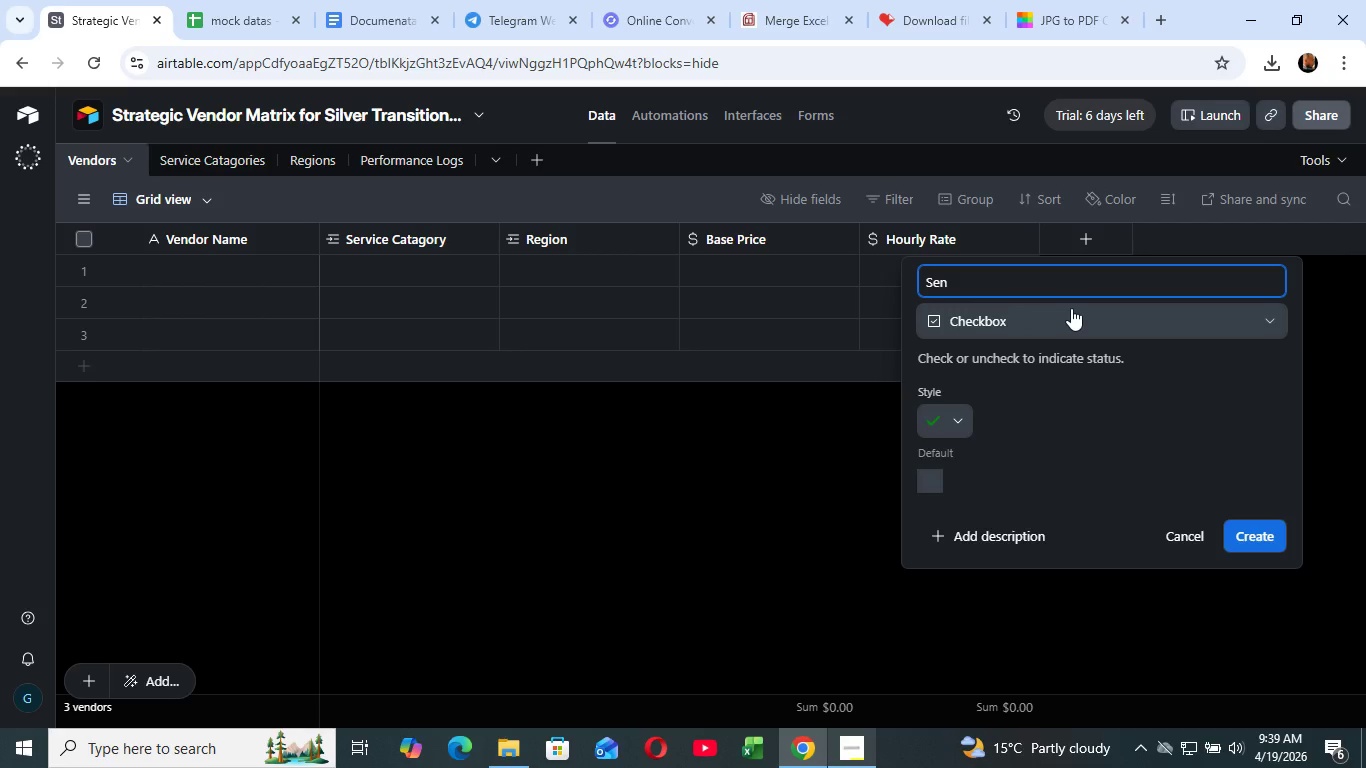 
type(ioe-Care)
 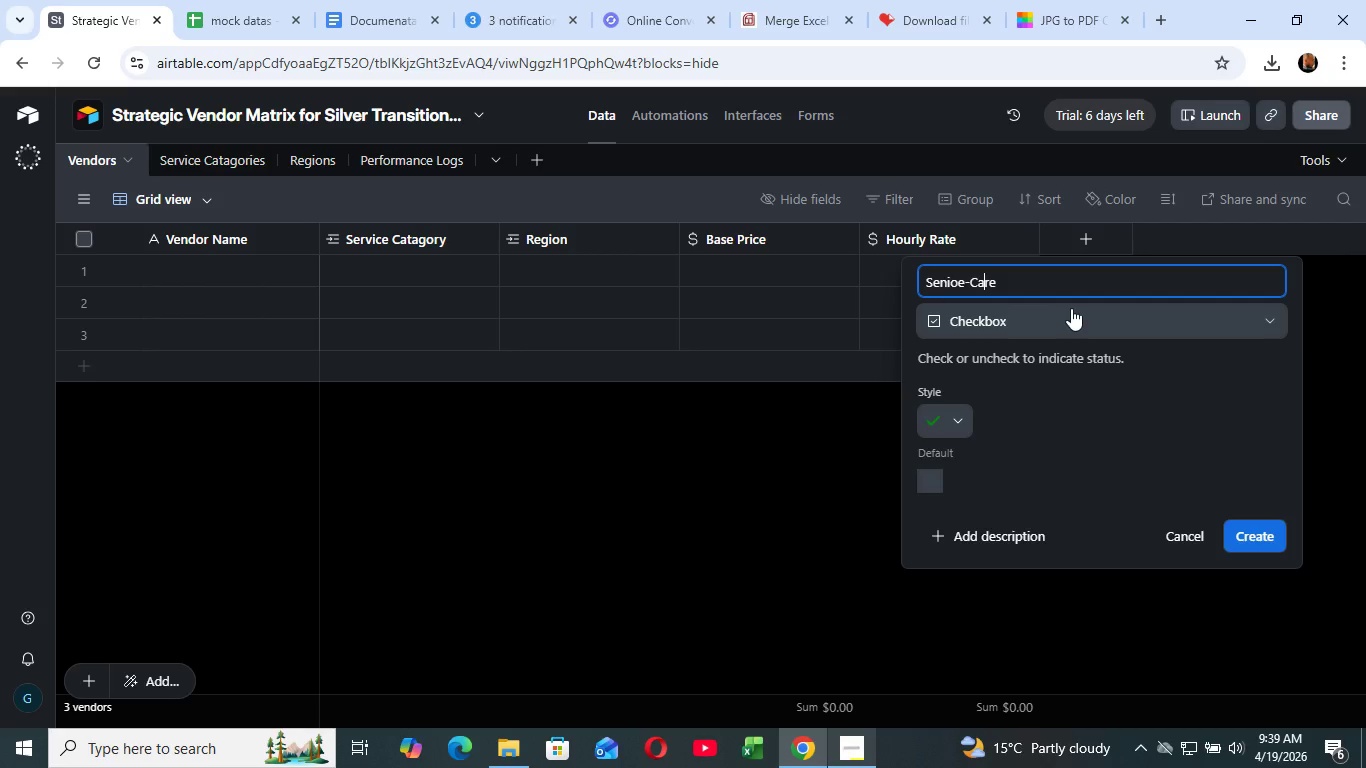 
key(ArrowLeft)
 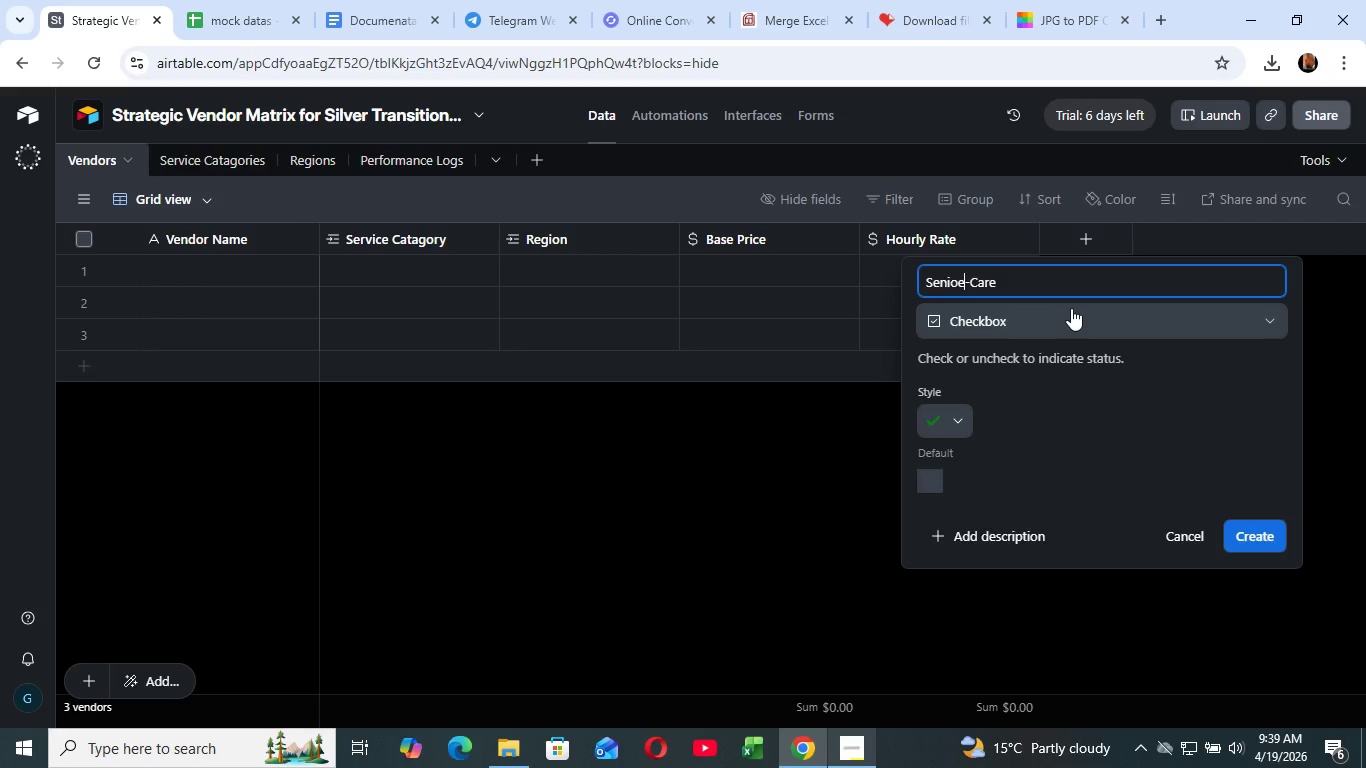 
key(ArrowLeft)
 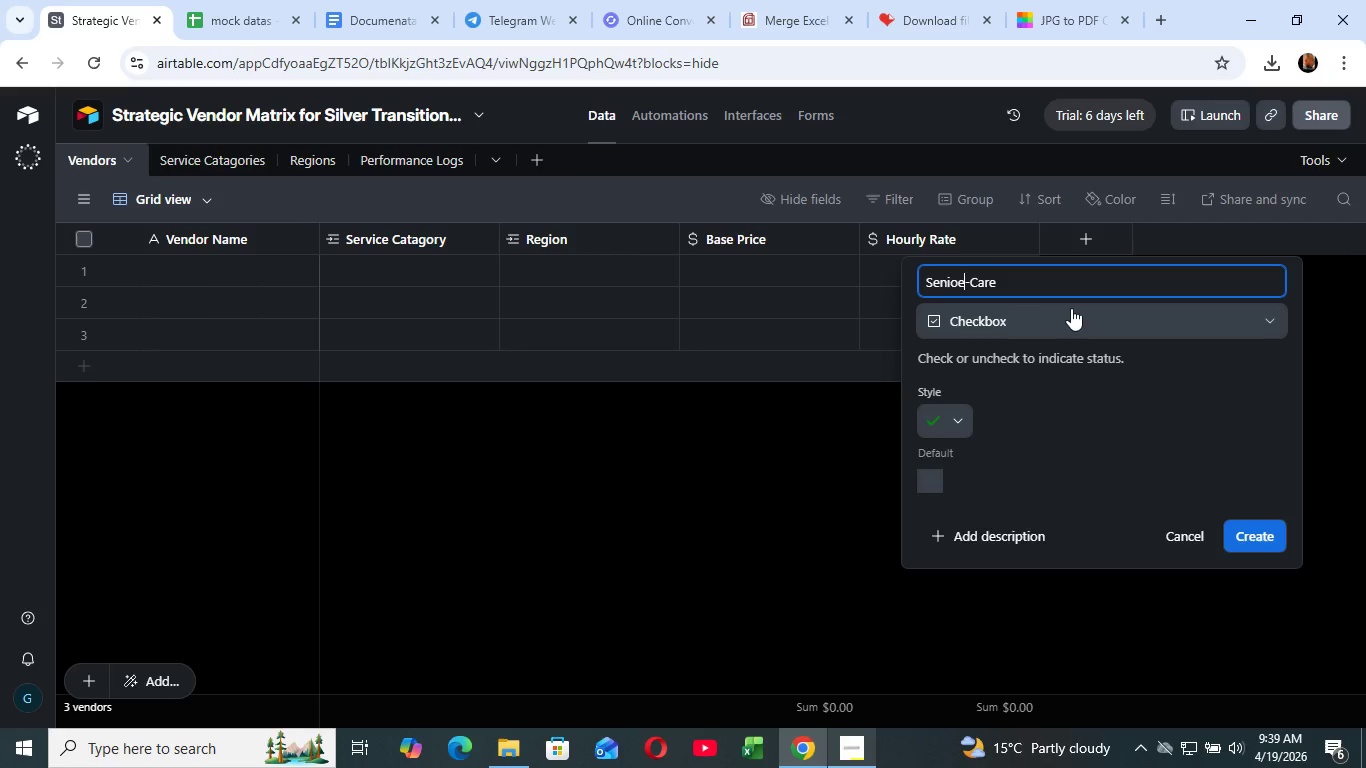 
key(ArrowLeft)
 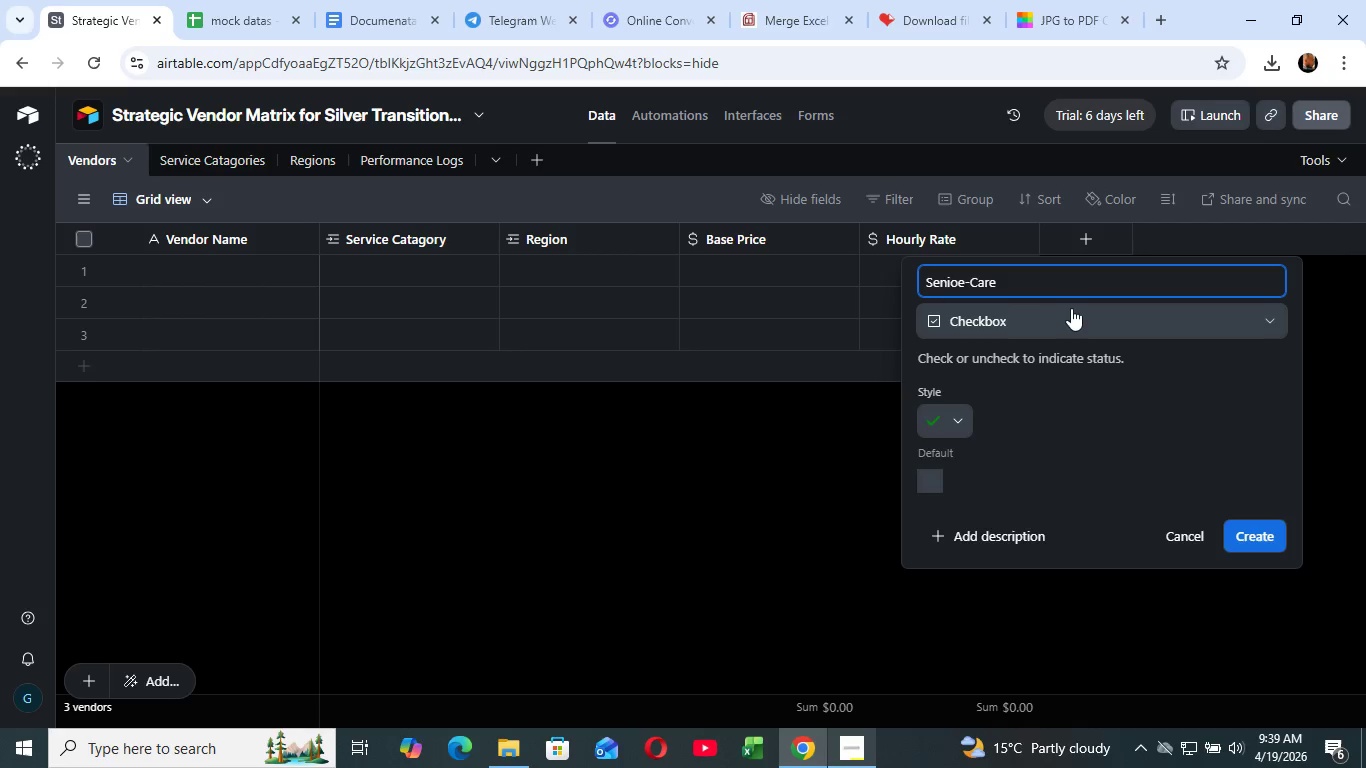 
key(ArrowLeft)
 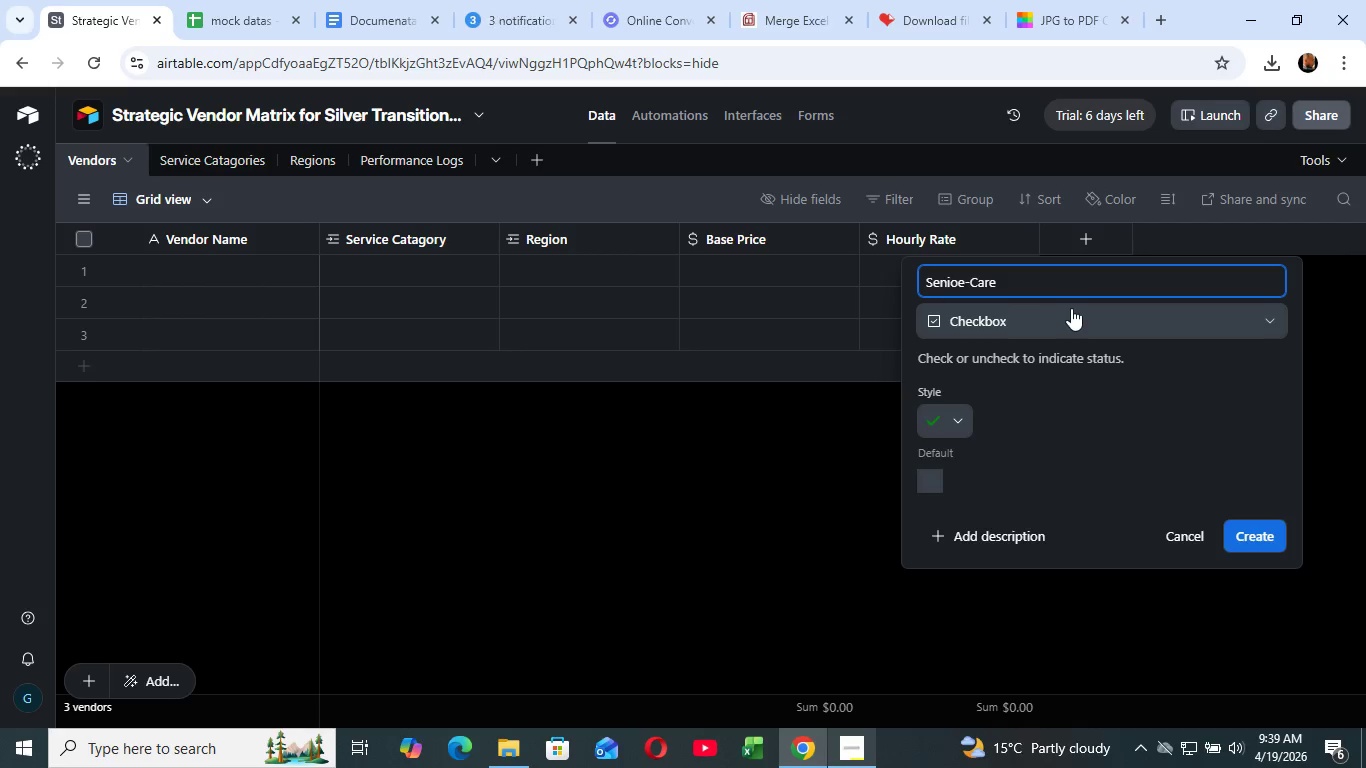 
key(ArrowLeft)
 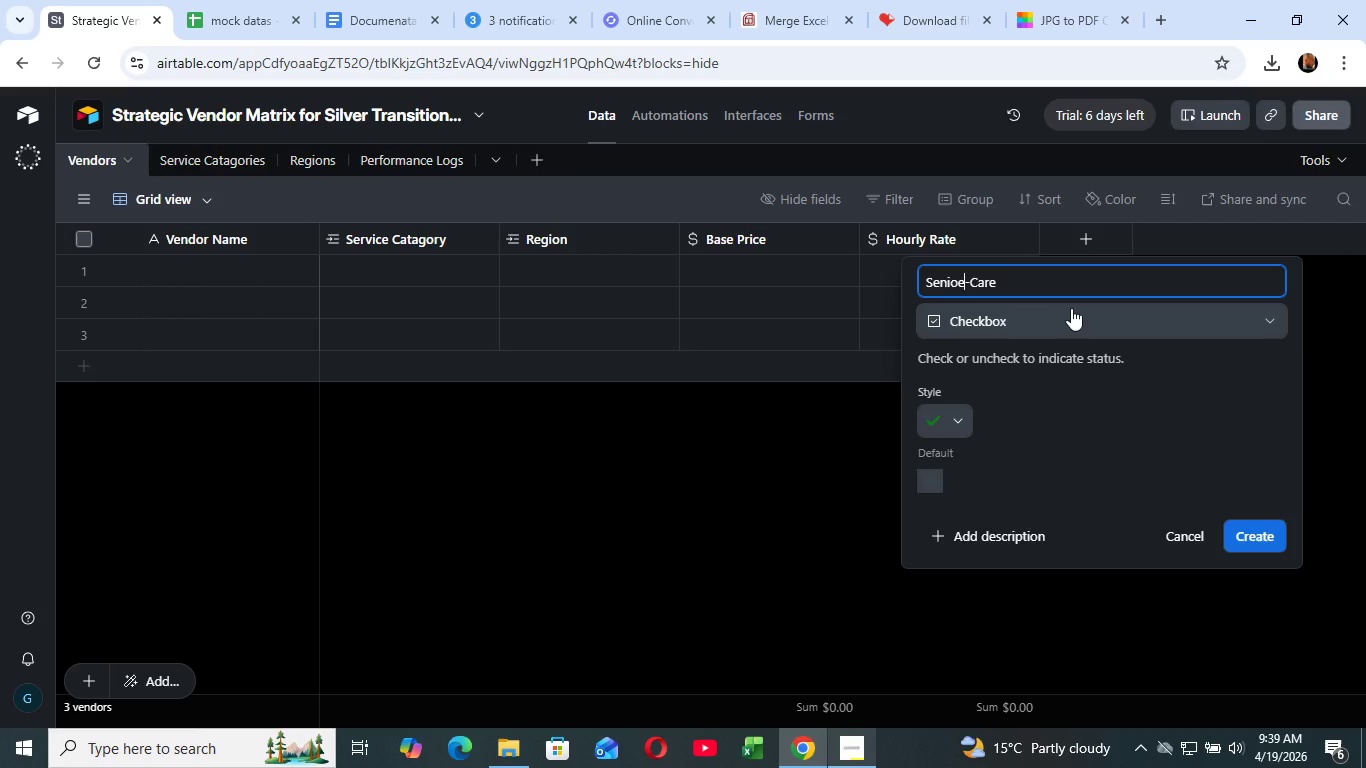 
key(Backspace)
 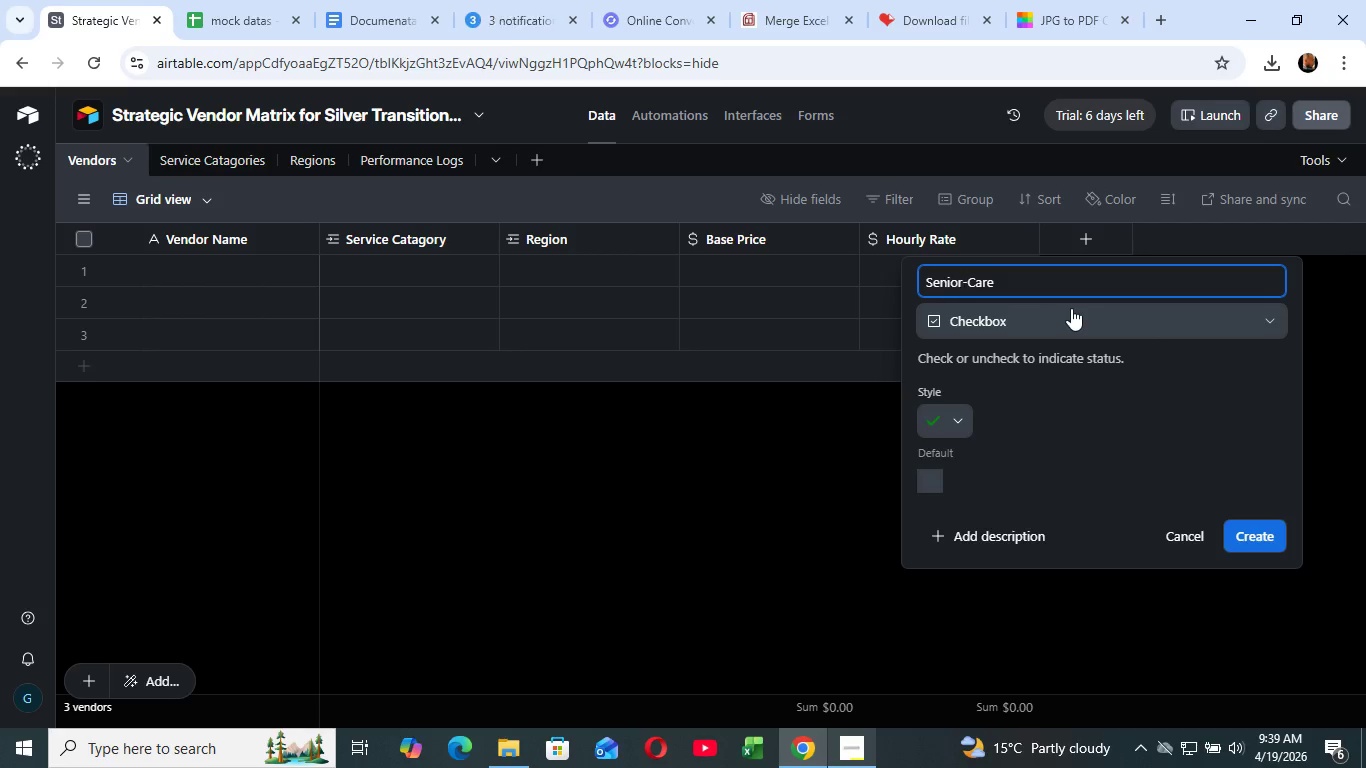 
key(R)
 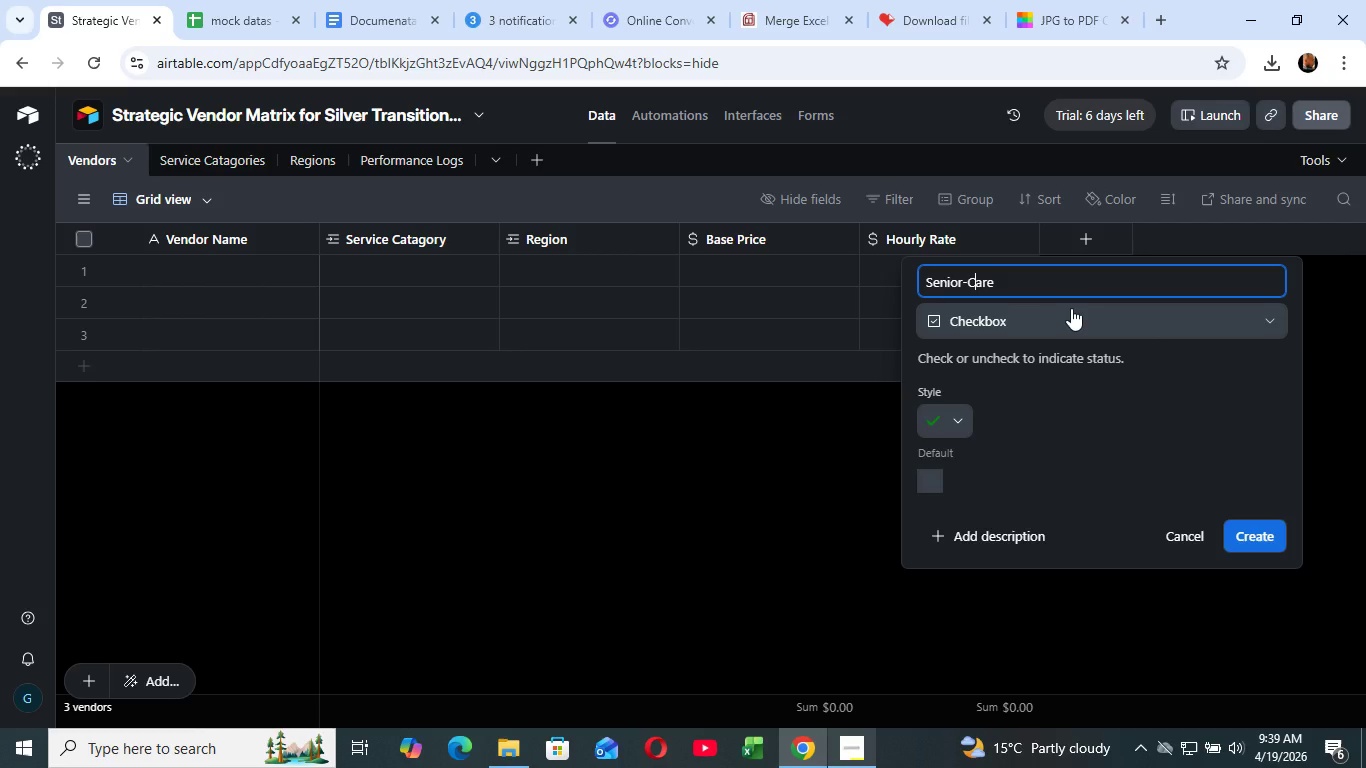 
key(ArrowRight)
 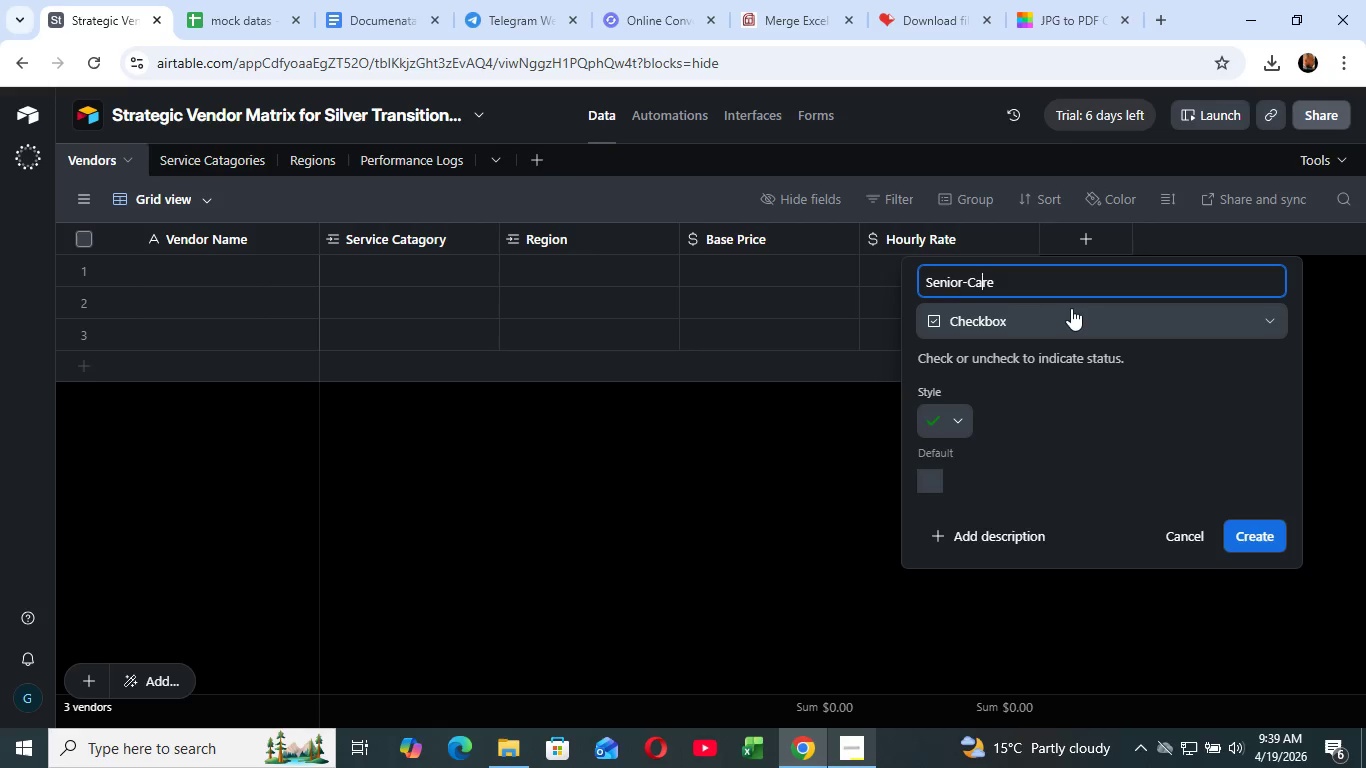 
hold_key(key=ArrowRight, duration=0.8)
 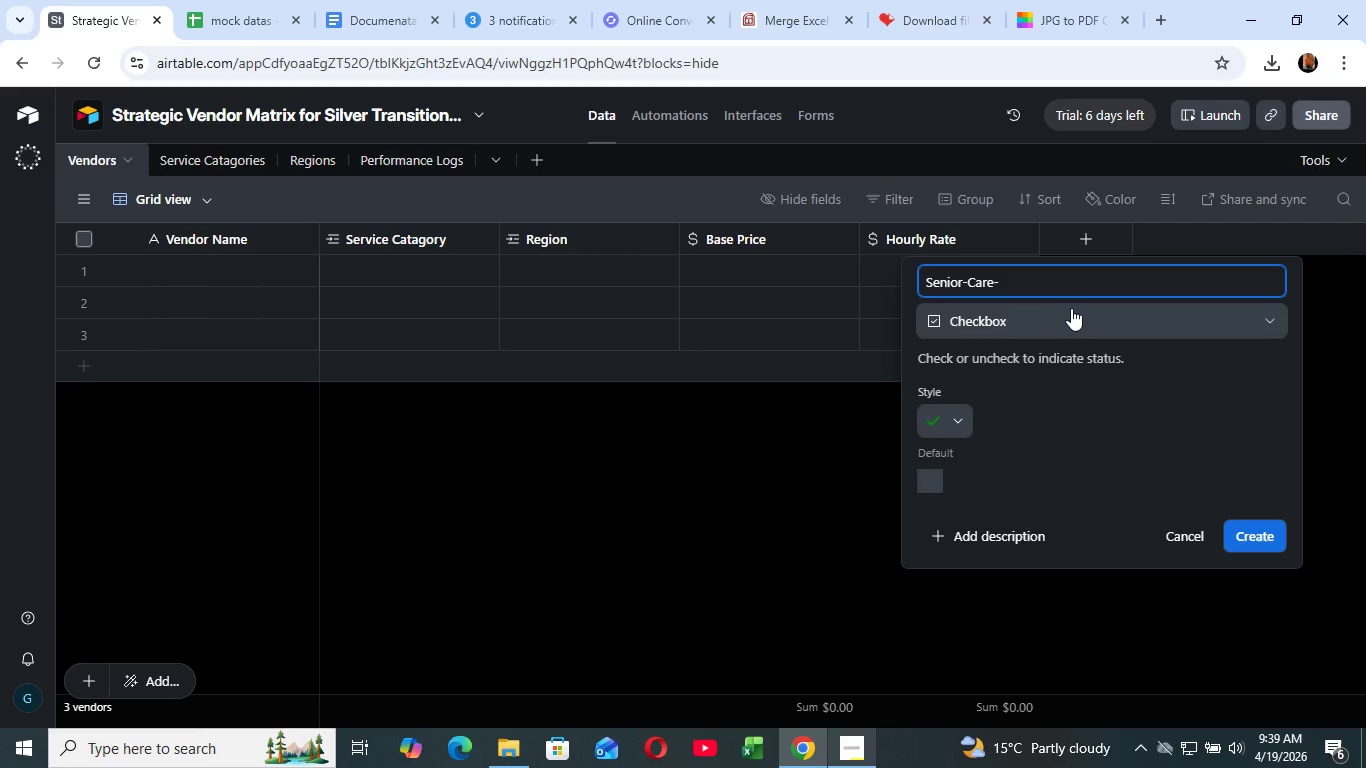 
key(Minus)
 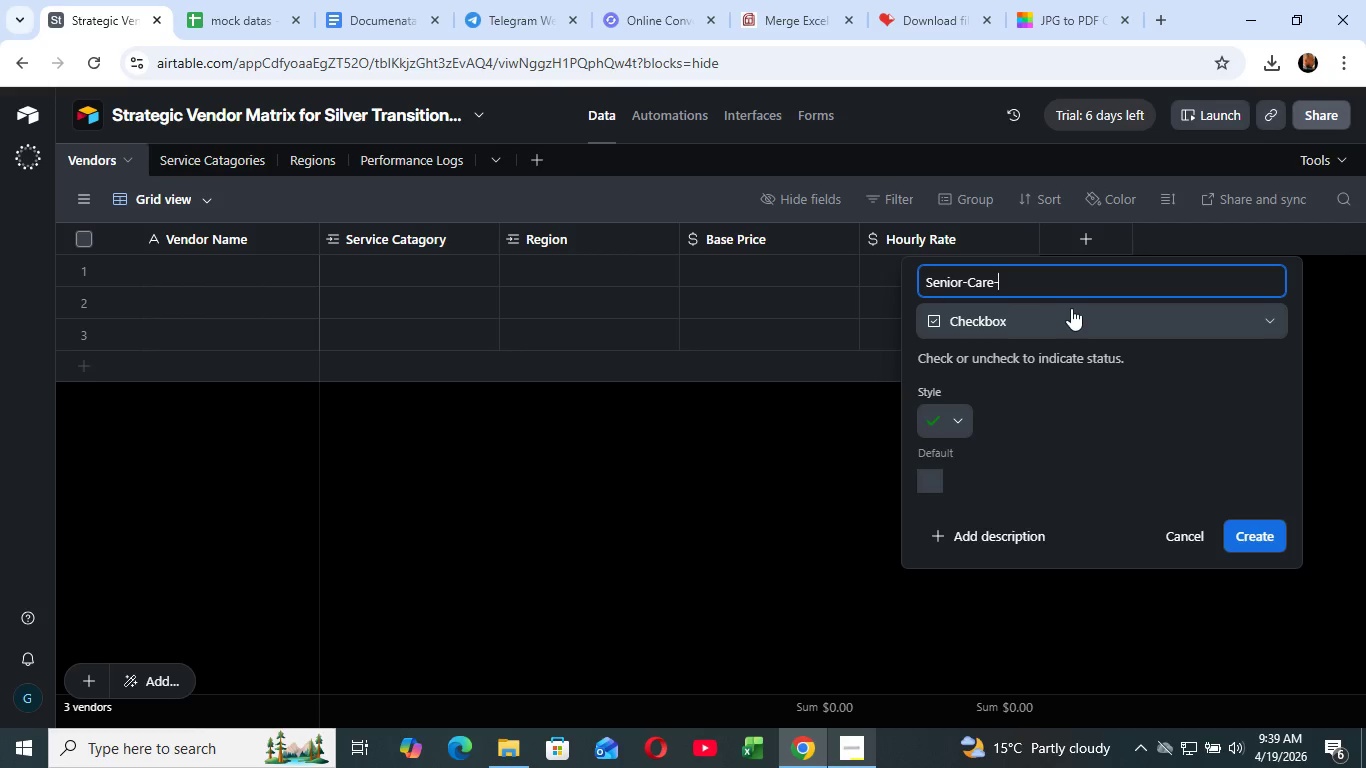 
key(Backspace)
type( Certified)
 